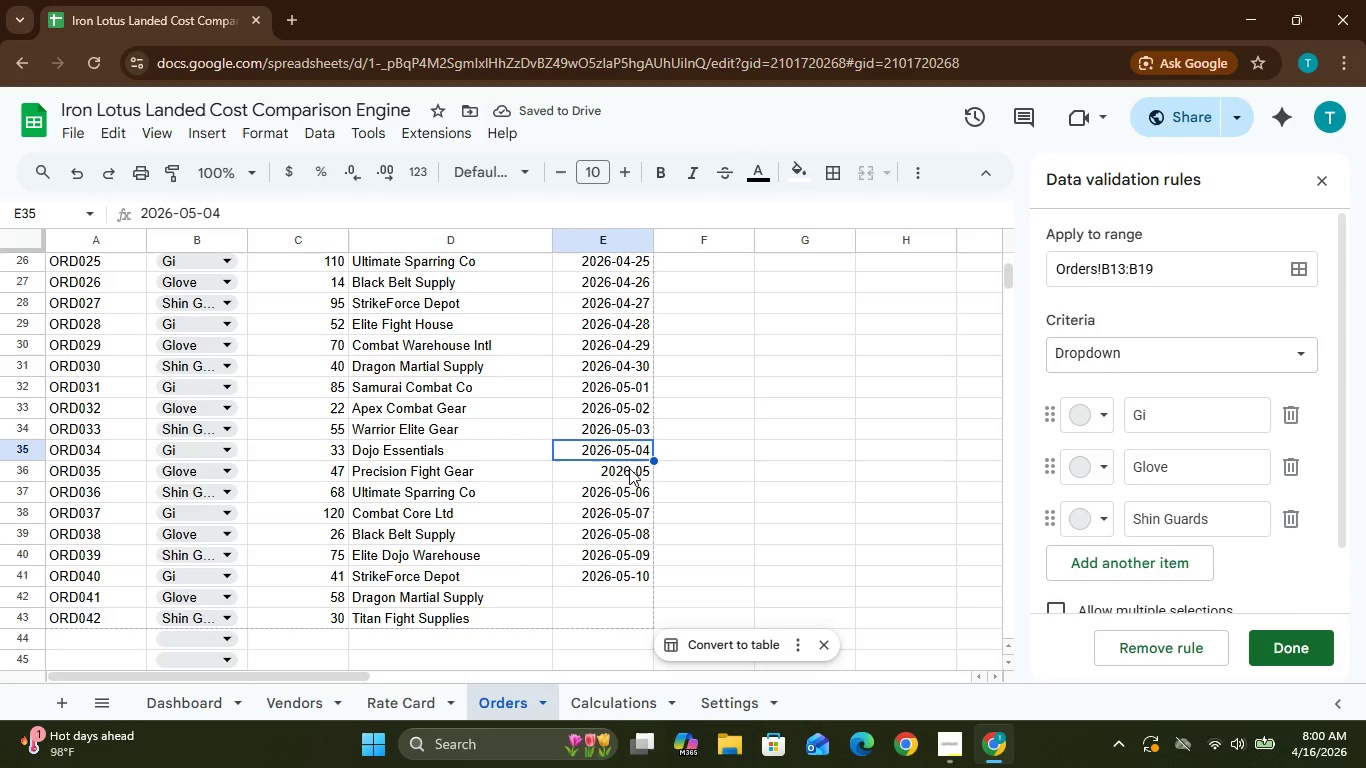 
left_click([629, 469])
 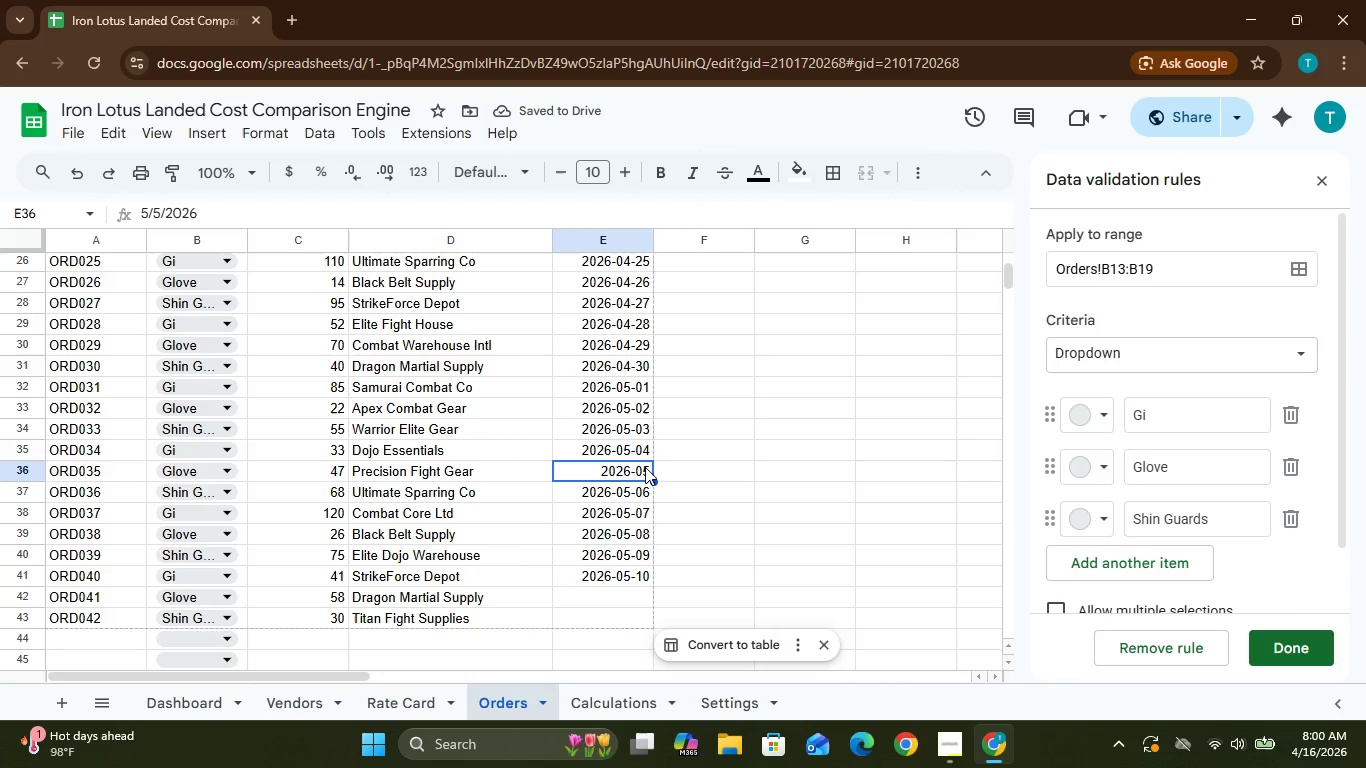 
left_click([645, 467])
 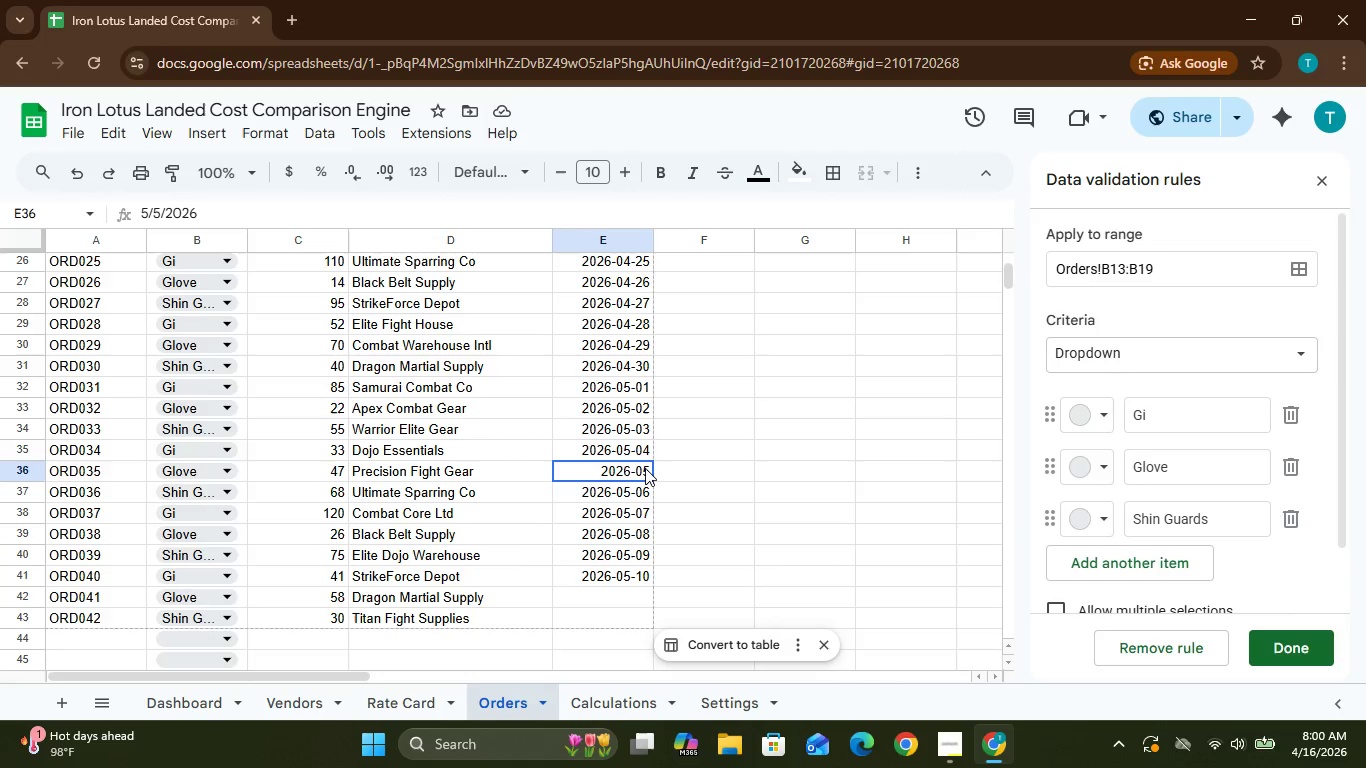 
left_click([645, 468])
 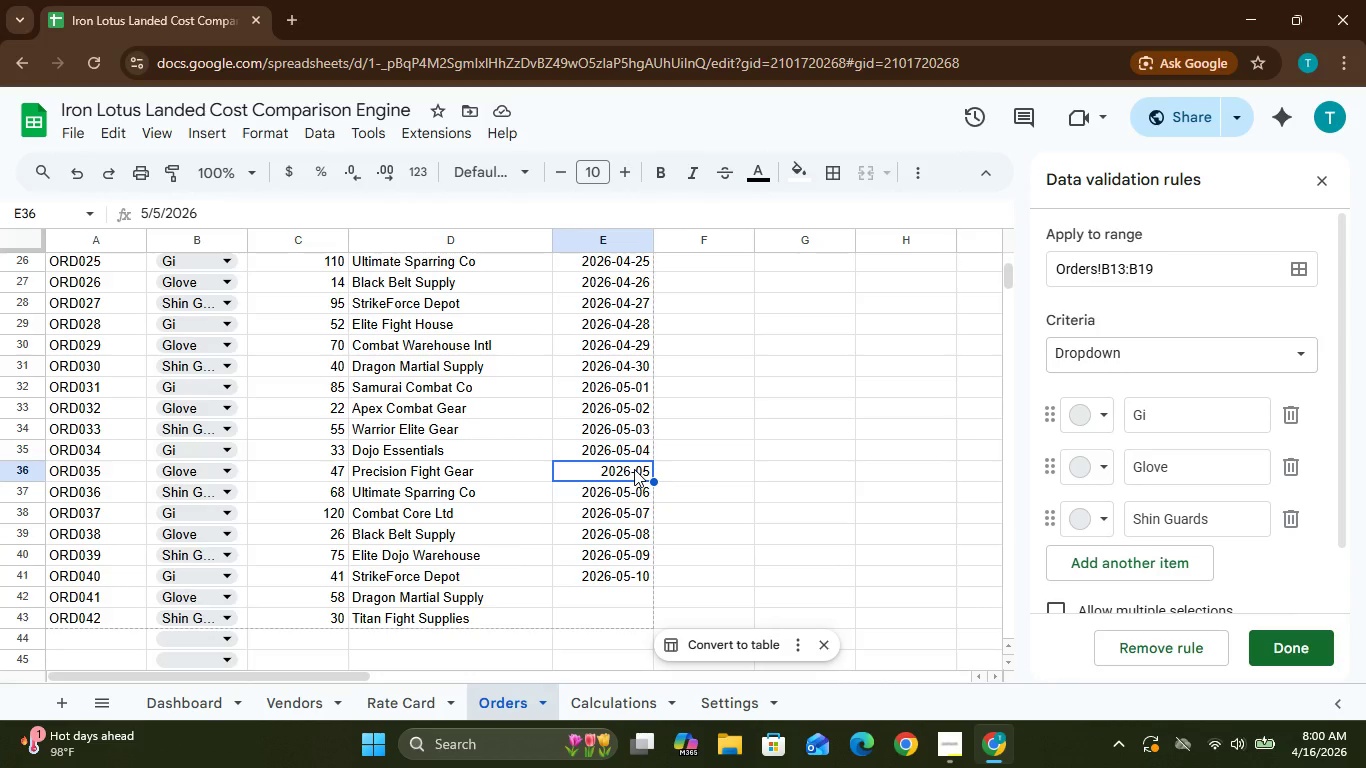 
double_click([634, 469])
 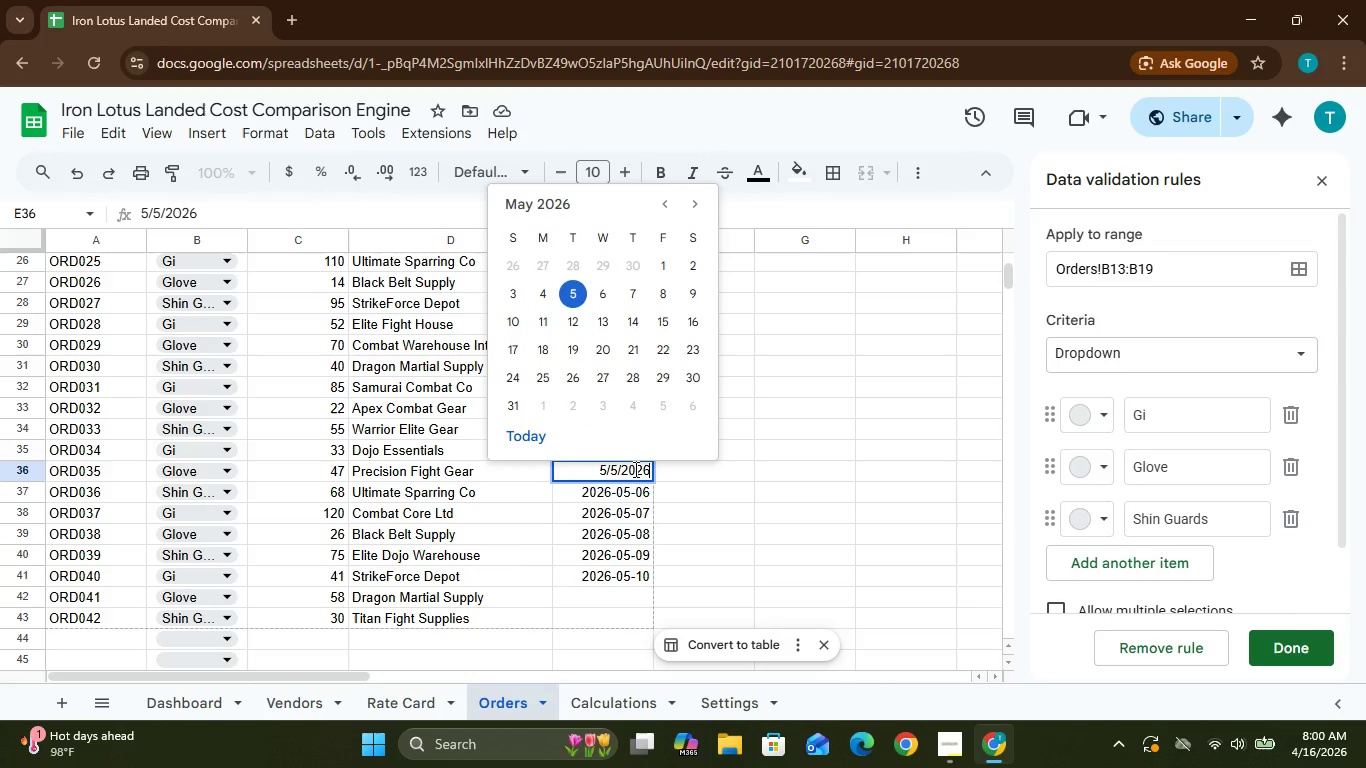 
key(Backspace)
key(Backspace)
key(Backspace)
key(Backspace)
key(Backspace)
key(Backspace)
key(Backspace)
key(Backspace)
key(Backspace)
key(Backspace)
key(Backspace)
key(Backspace)
key(Backspace)
type([Delete]20-)
key(Backspace)
type(26-05-05)
 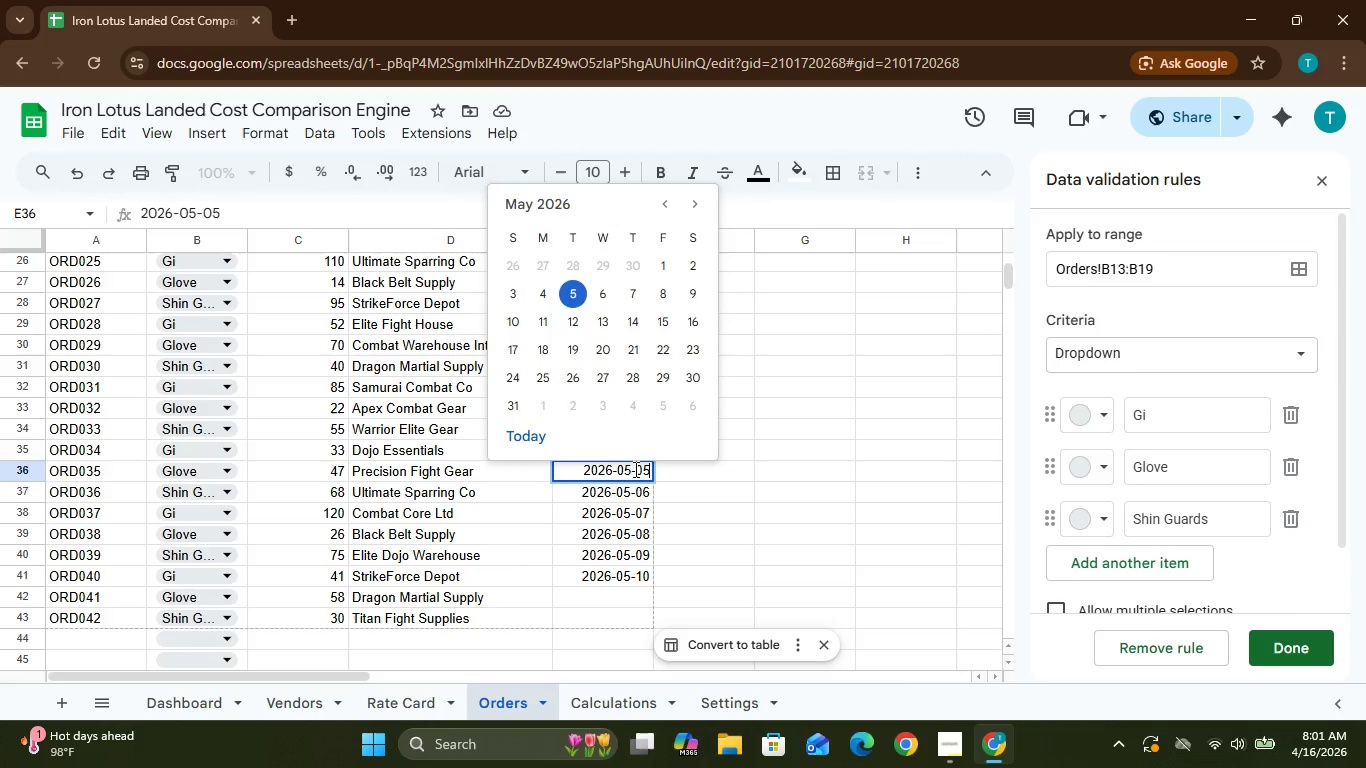 
key(Enter)
 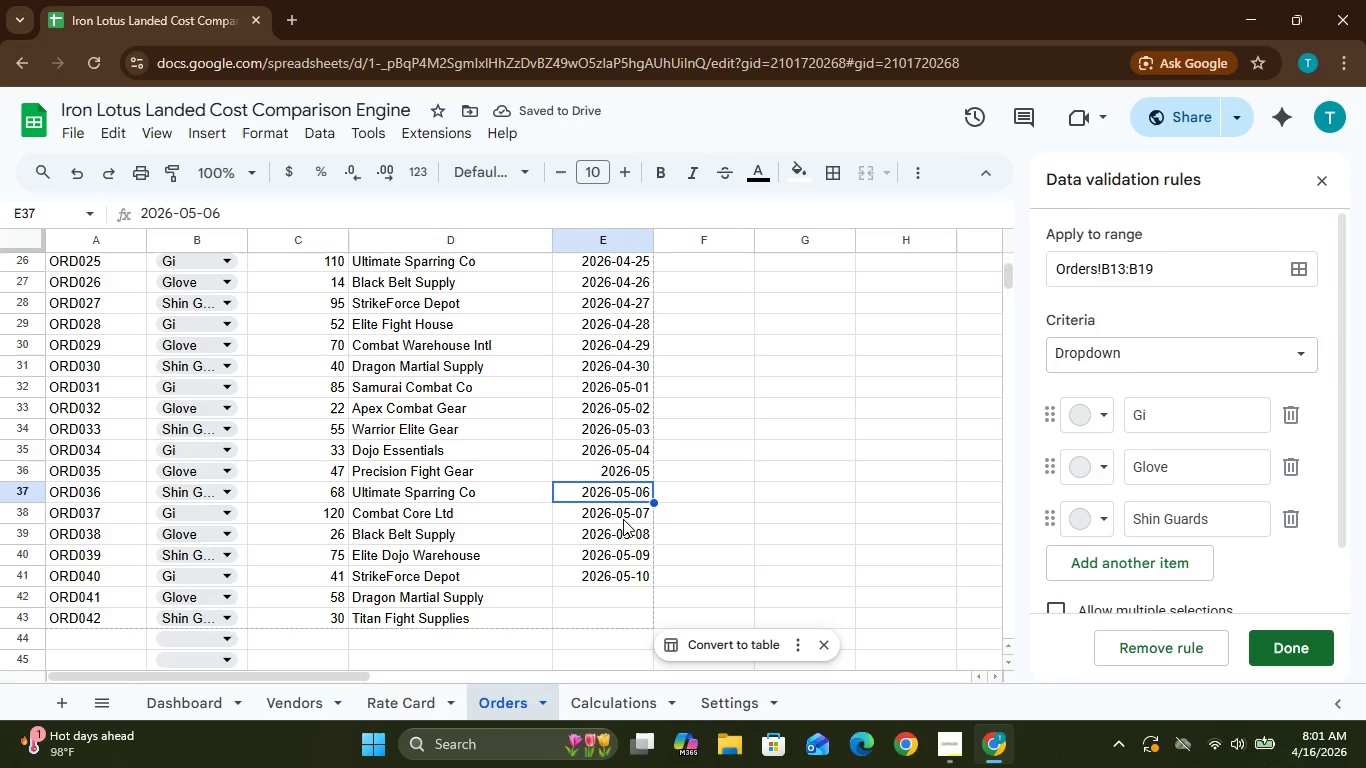 
wait(8.72)
 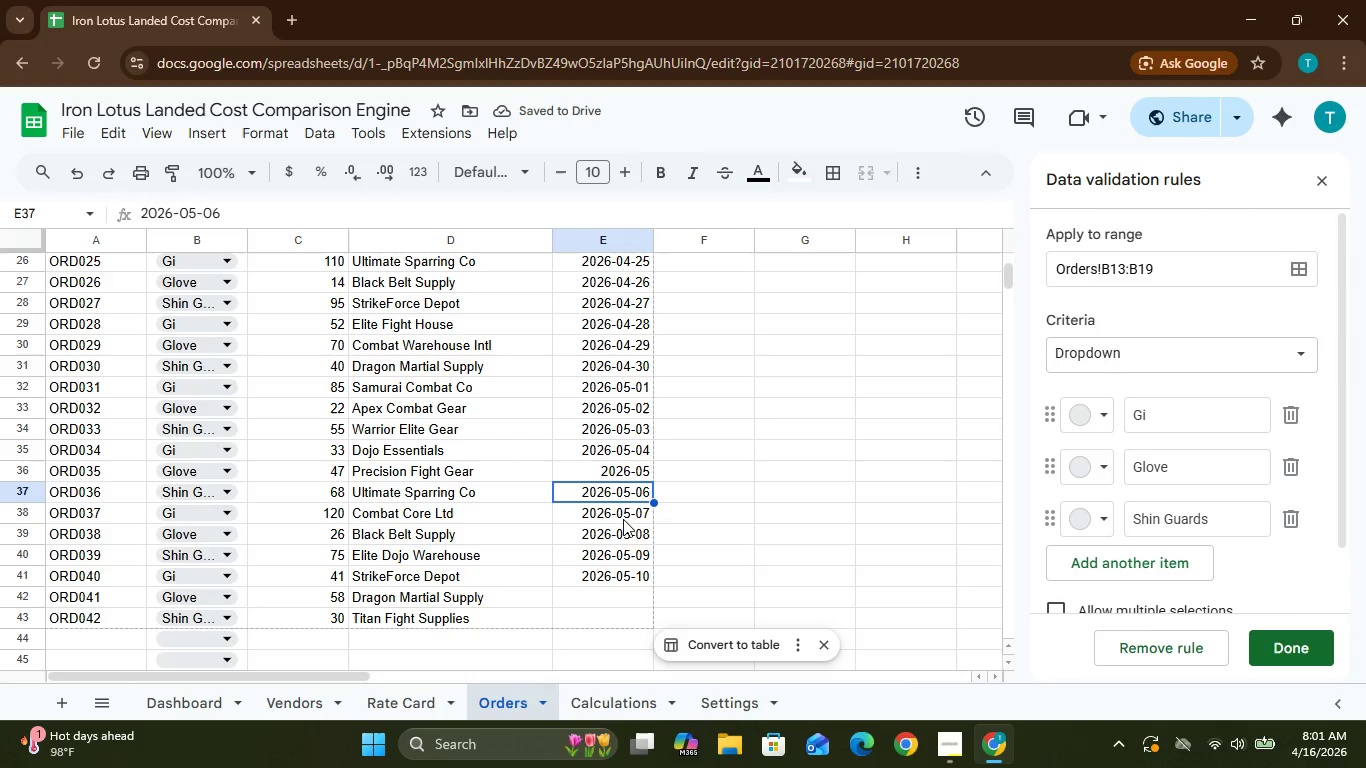 
left_click([622, 589])
 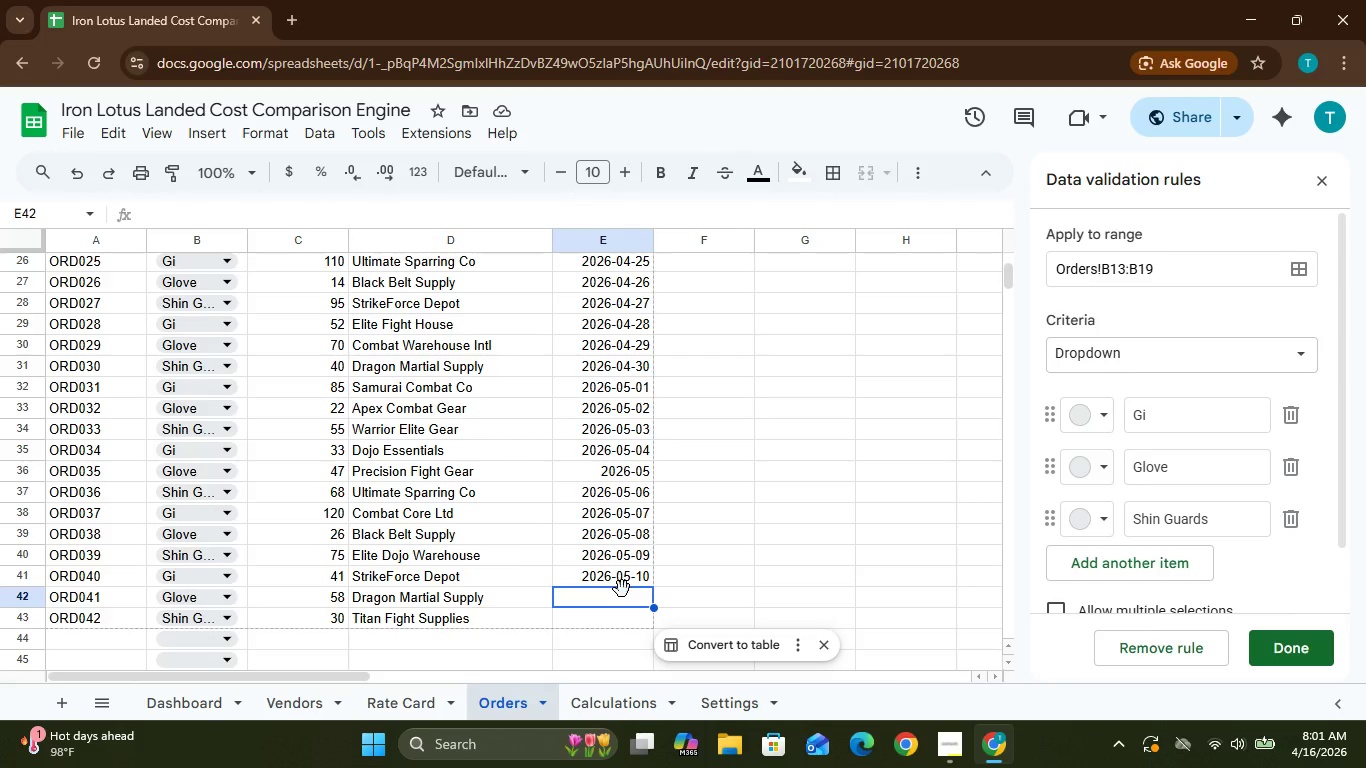 
type(2026-05-11)
 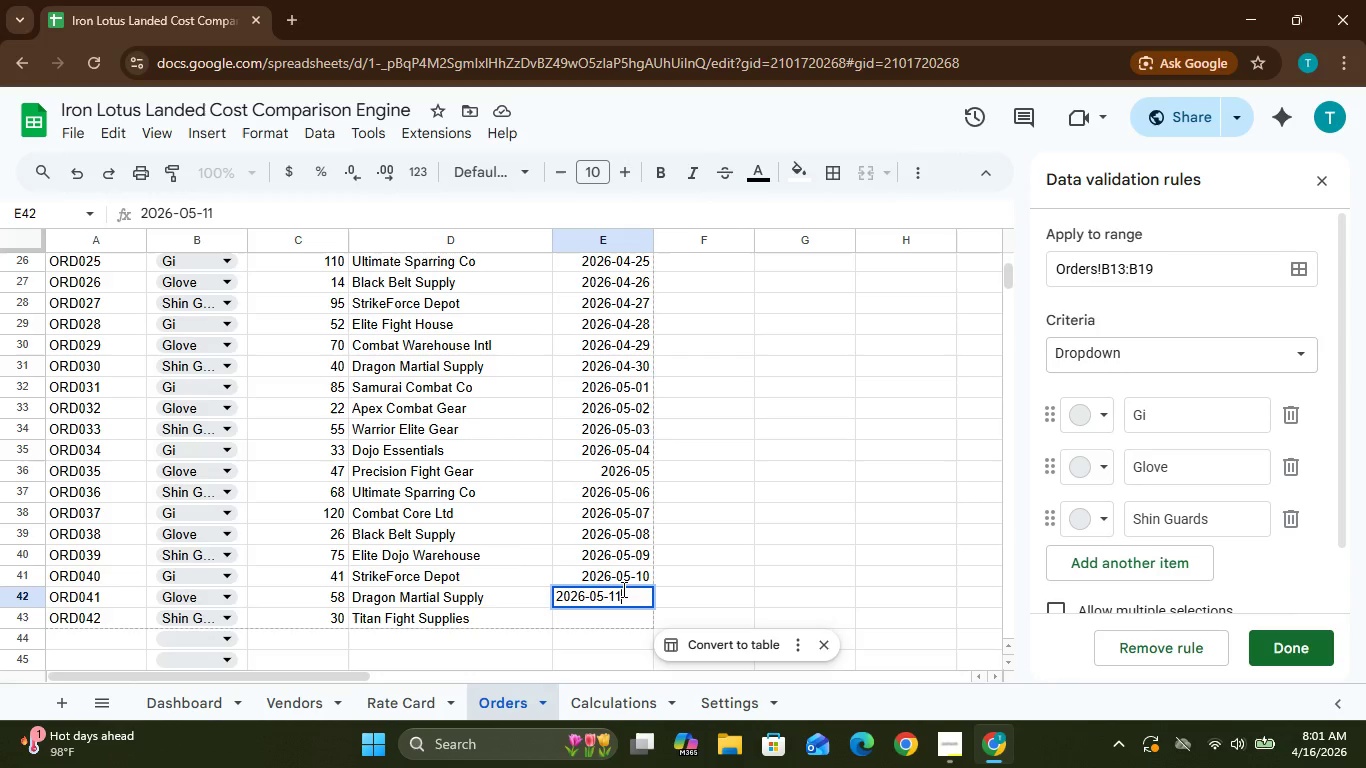 
key(Enter)
 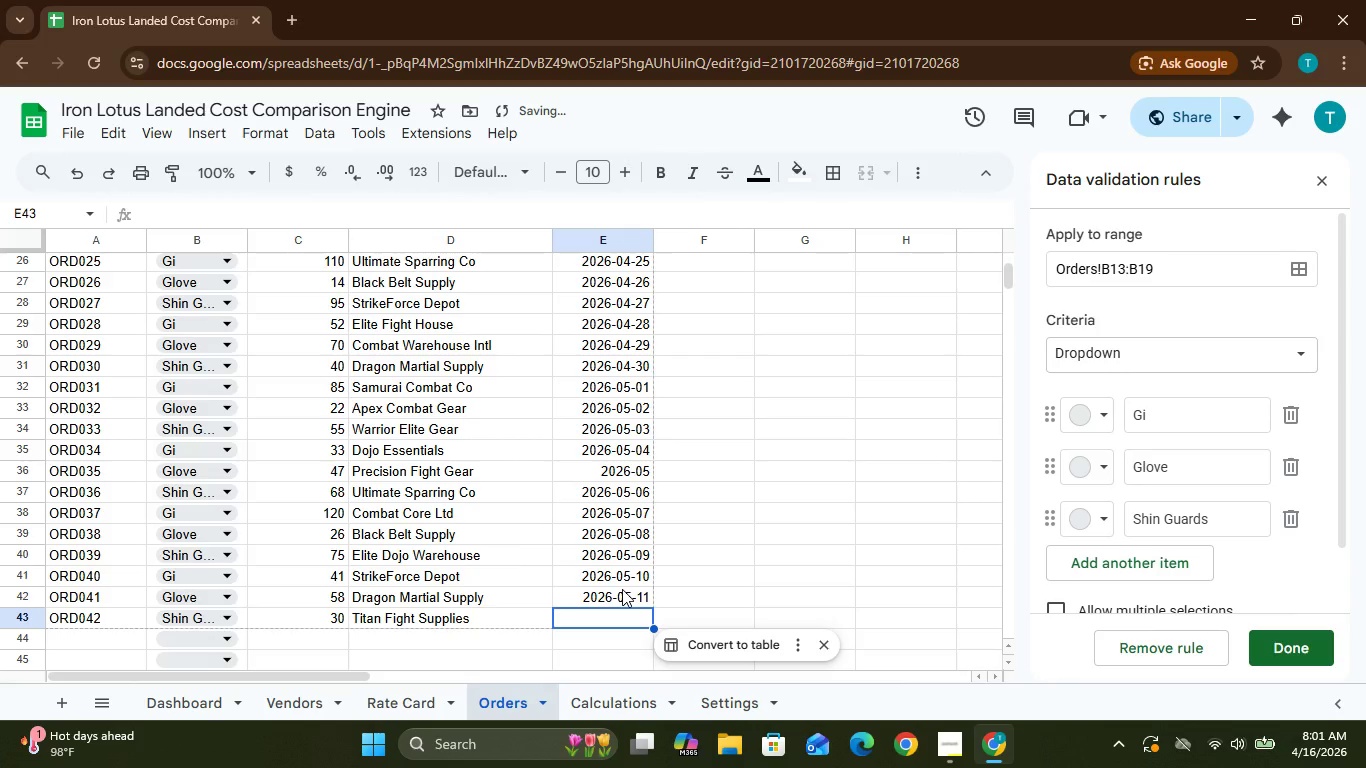 
type(2026-)
 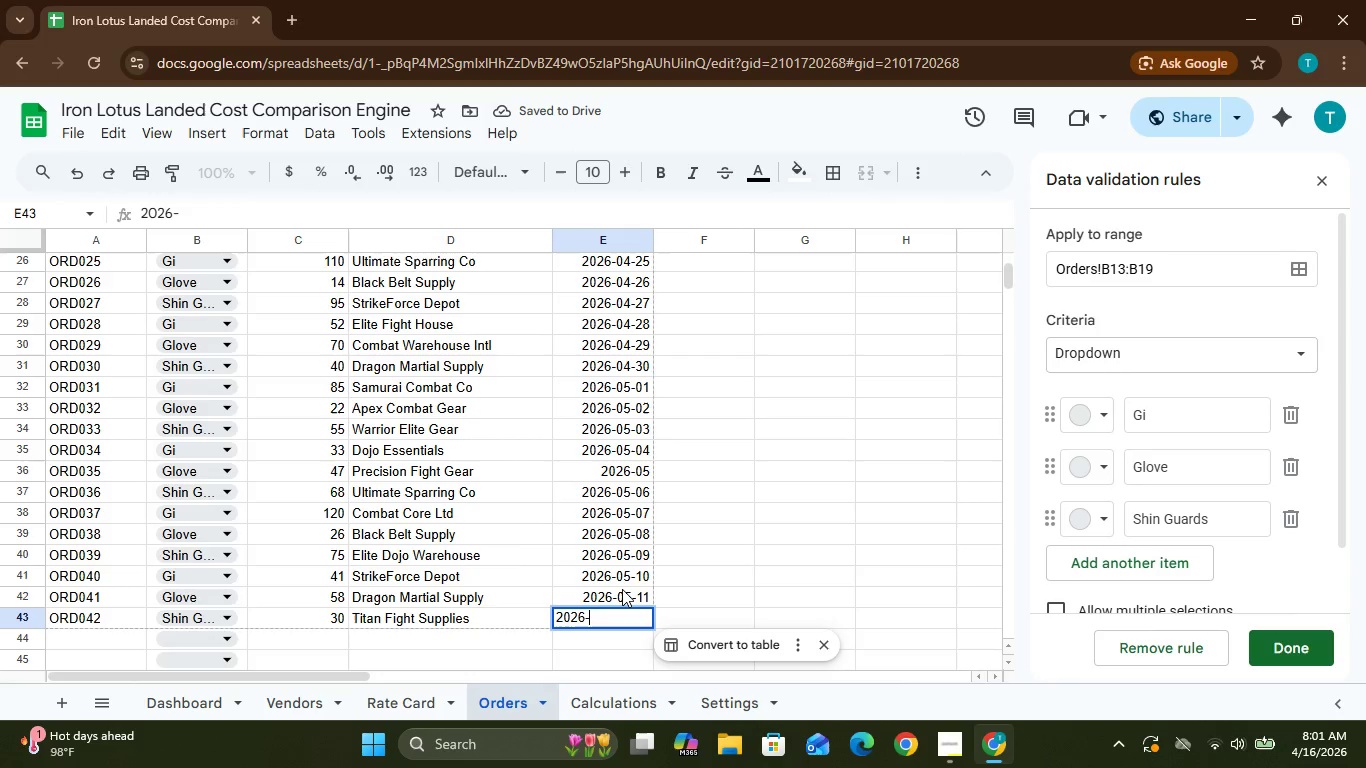 
type(05-12)
 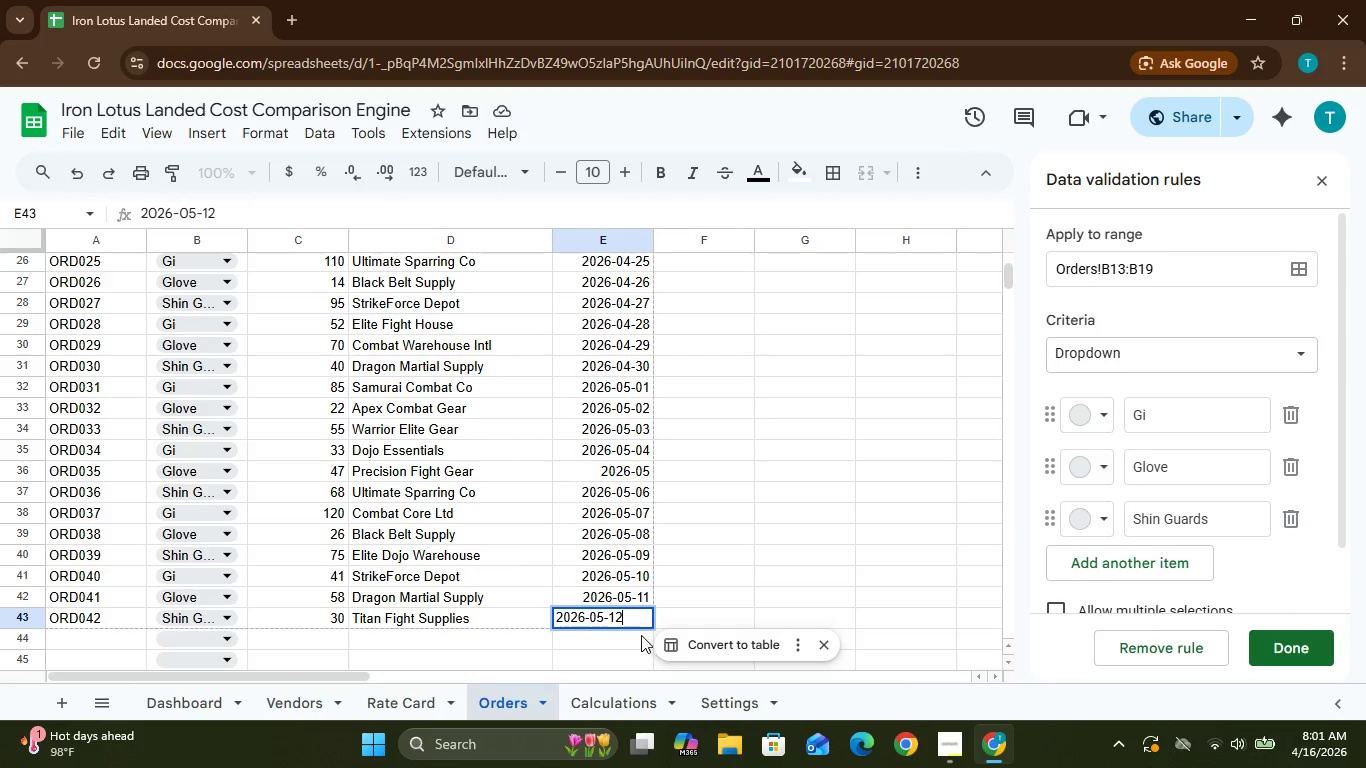 
left_click([640, 635])
 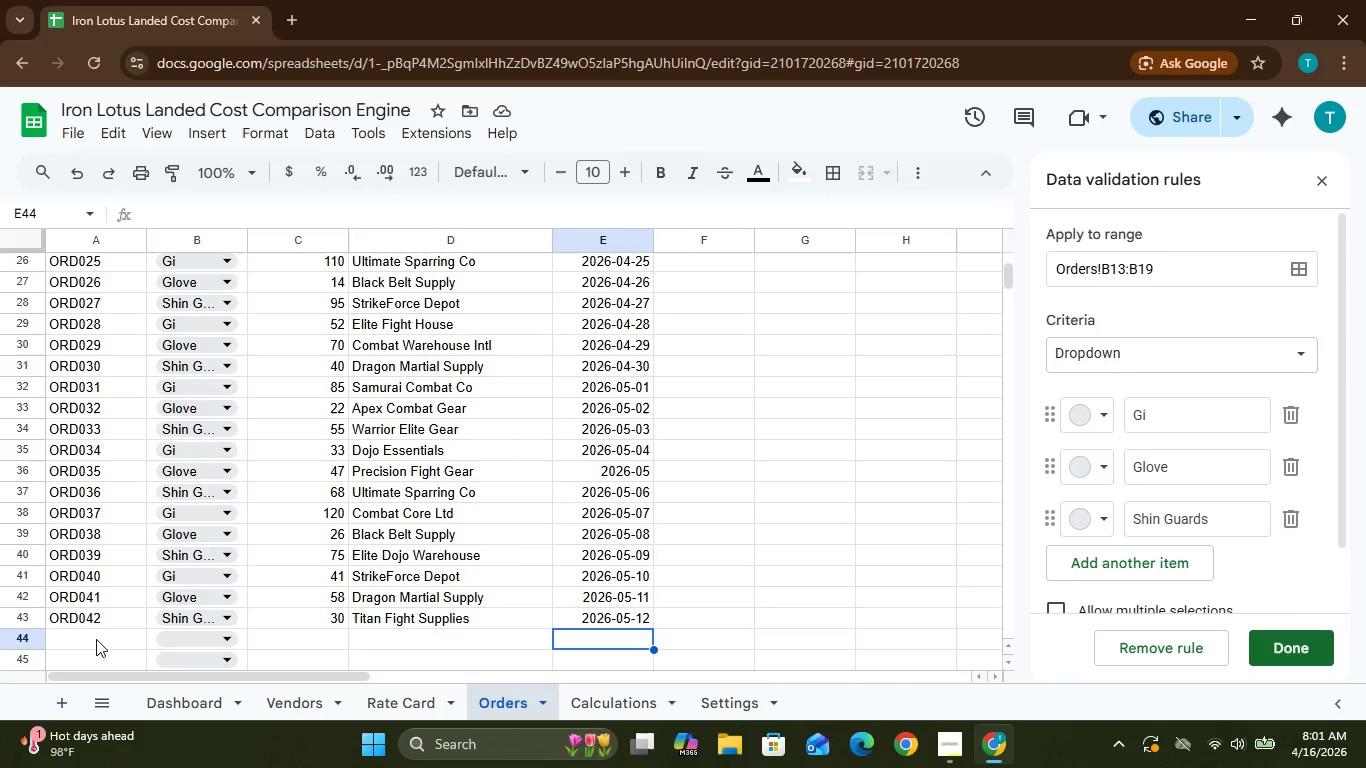 
wait(22.62)
 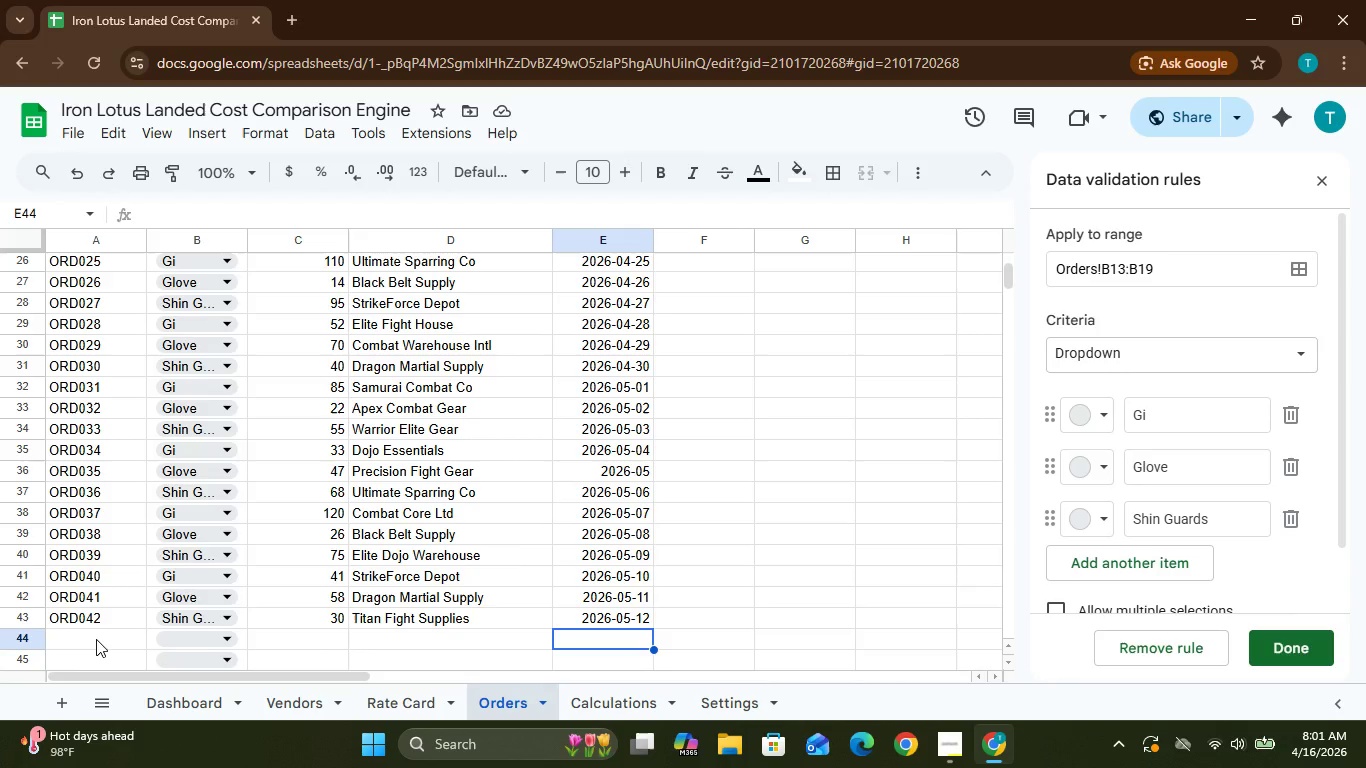 
type(ORD043)
 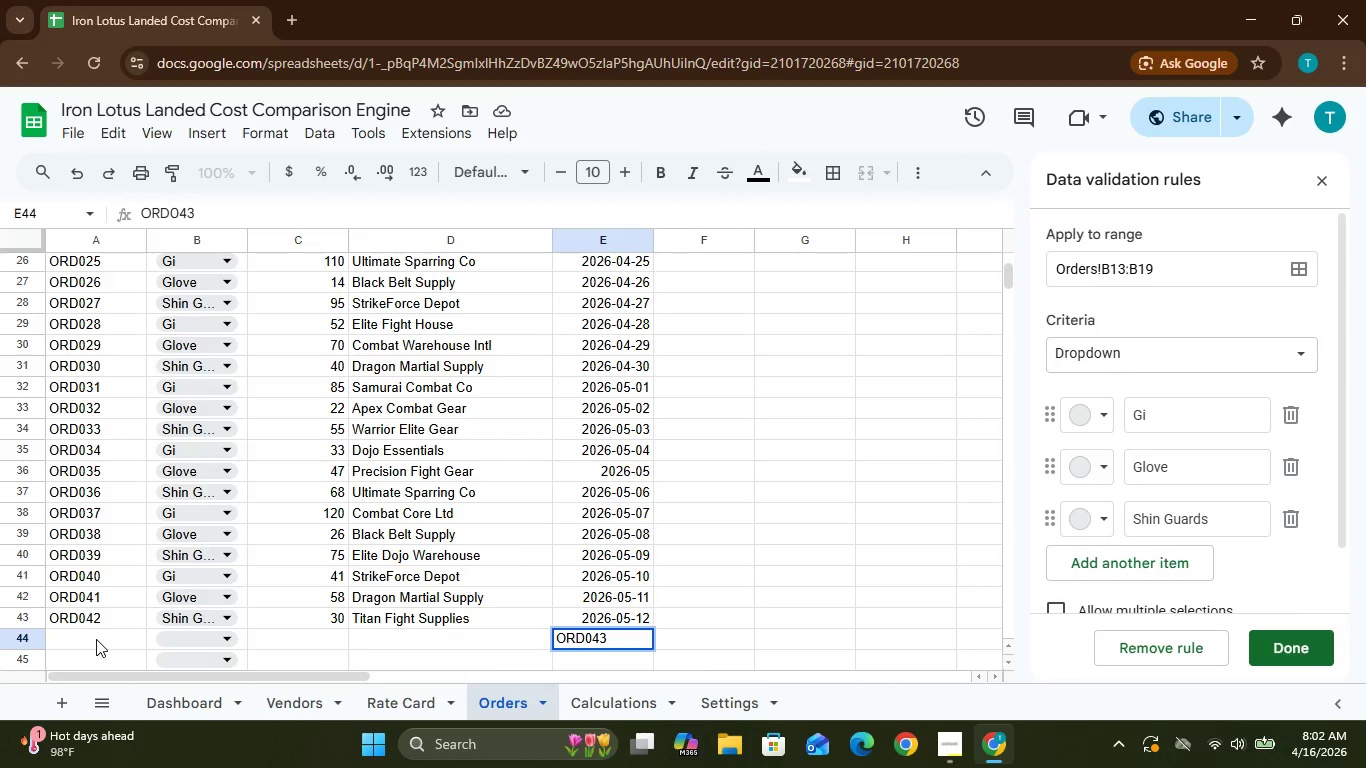 
key(Enter)
 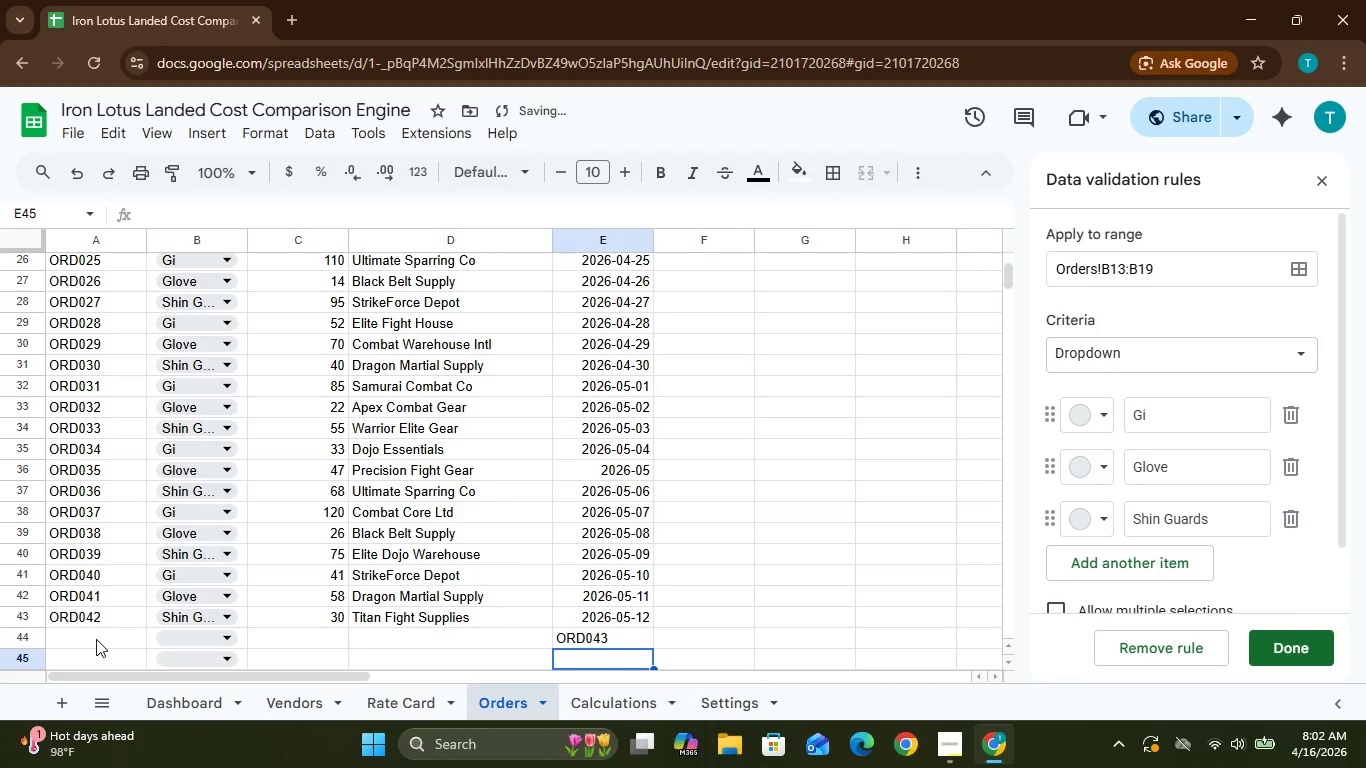 
type(ORD045)
 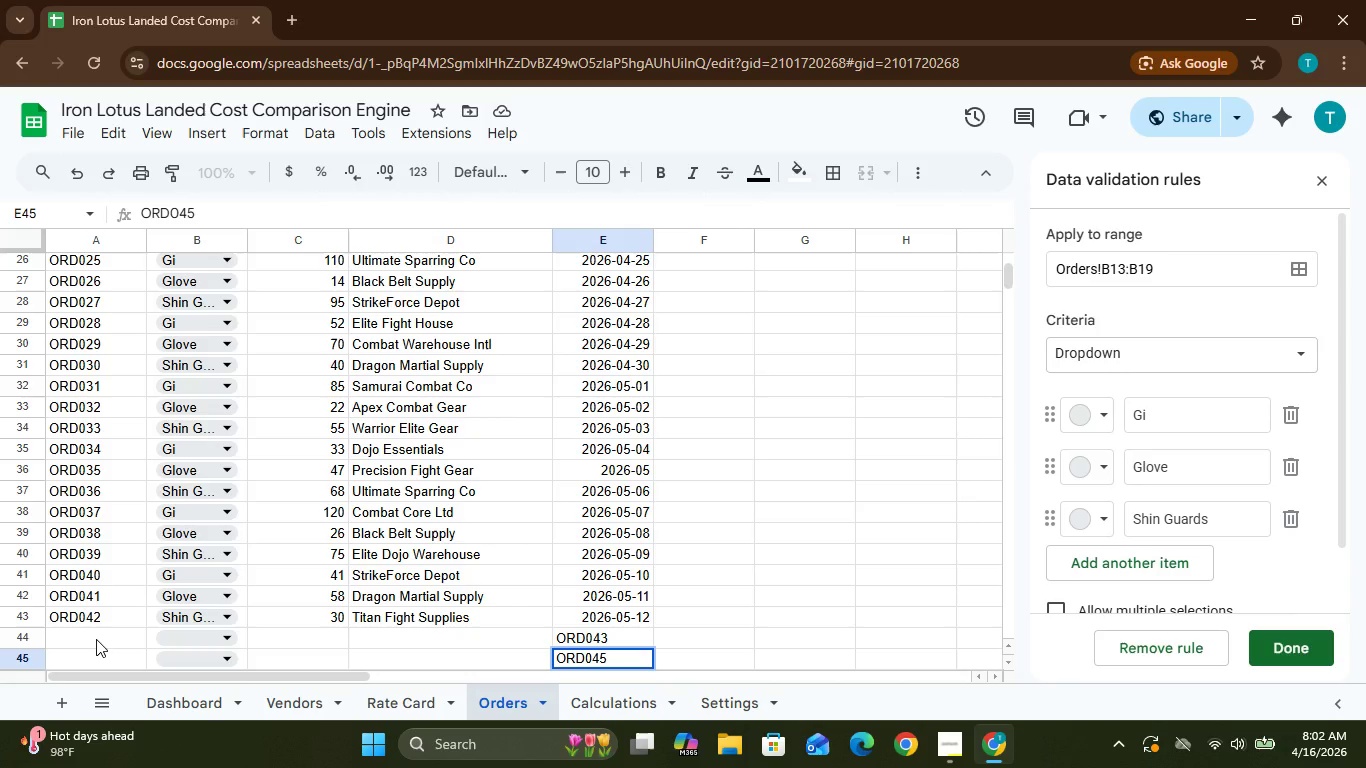 
hold_key(key=Backspace, duration=1.11)
 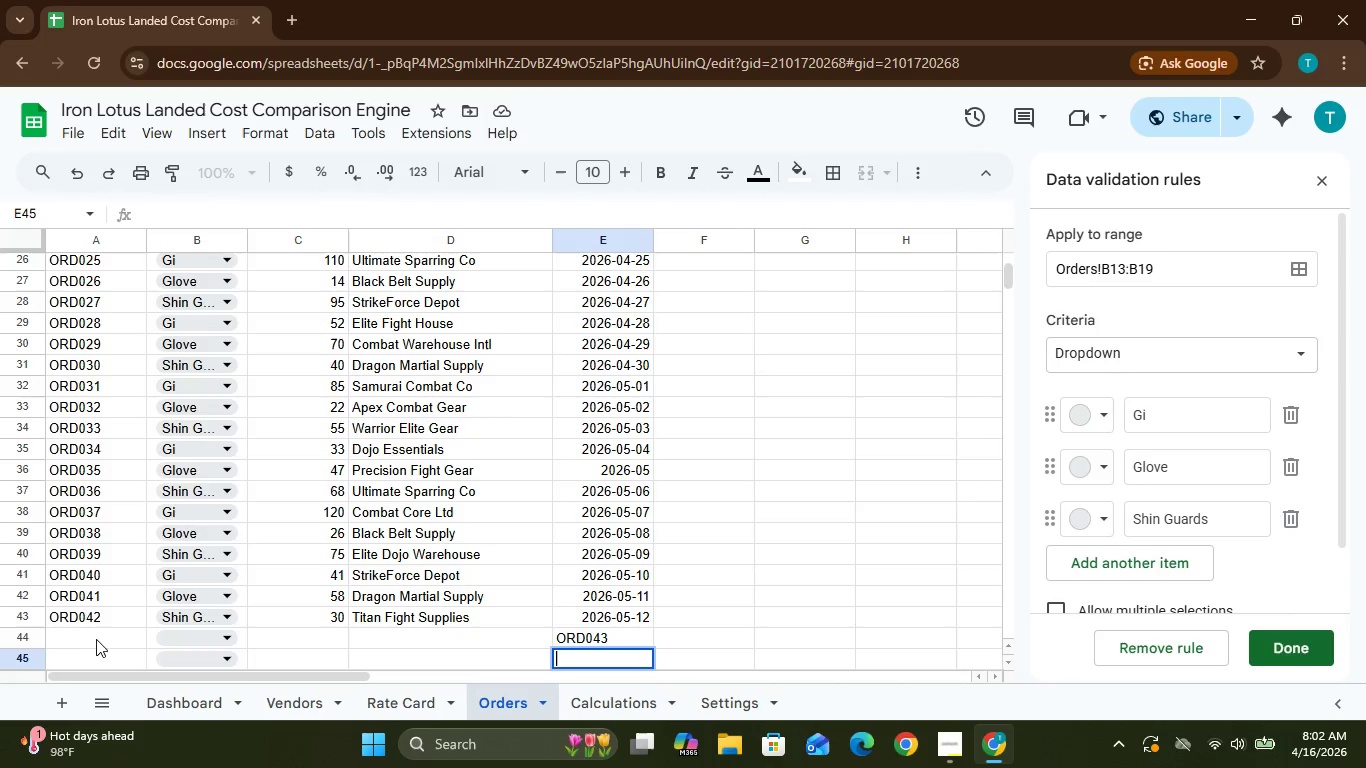 
hold_key(key=Backspace, duration=4.17)
 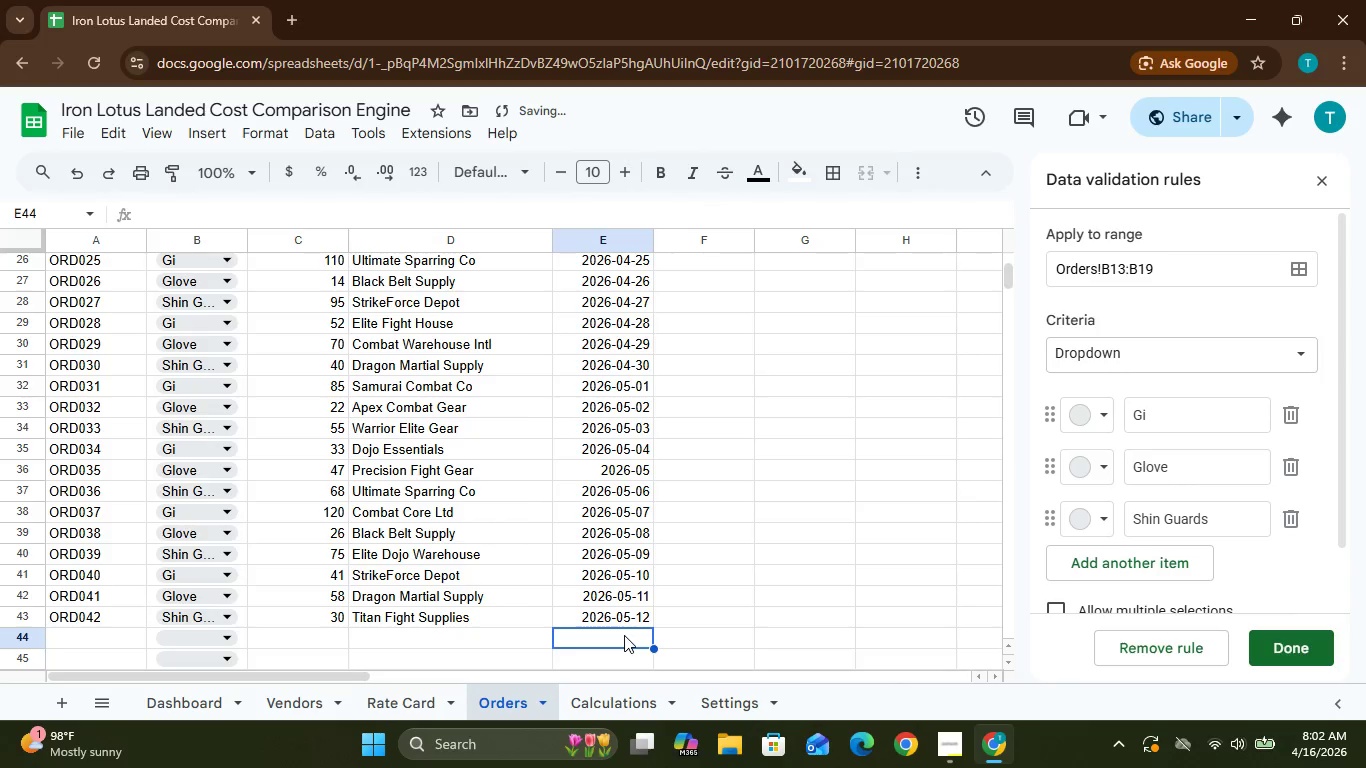 
left_click([624, 635])
 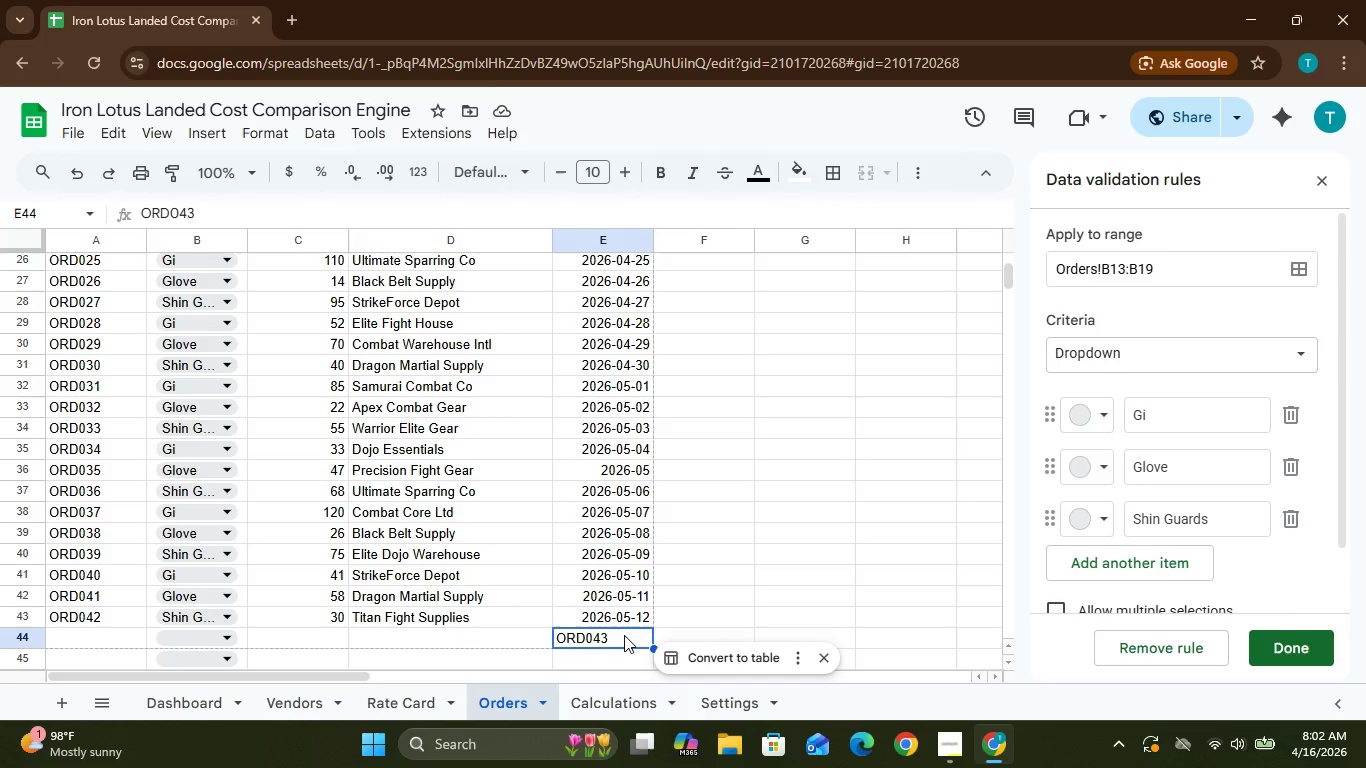 
hold_key(key=Backspace, duration=0.52)
 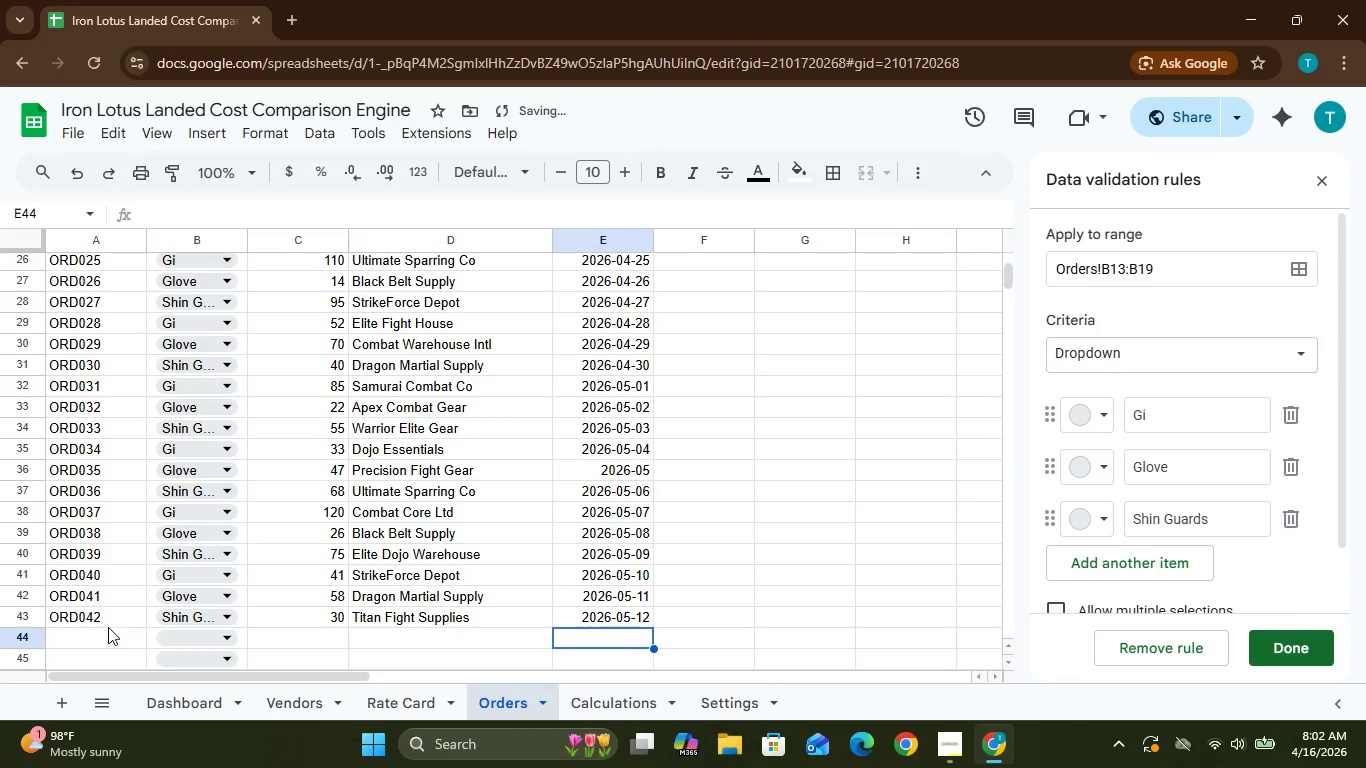 
left_click([76, 638])
 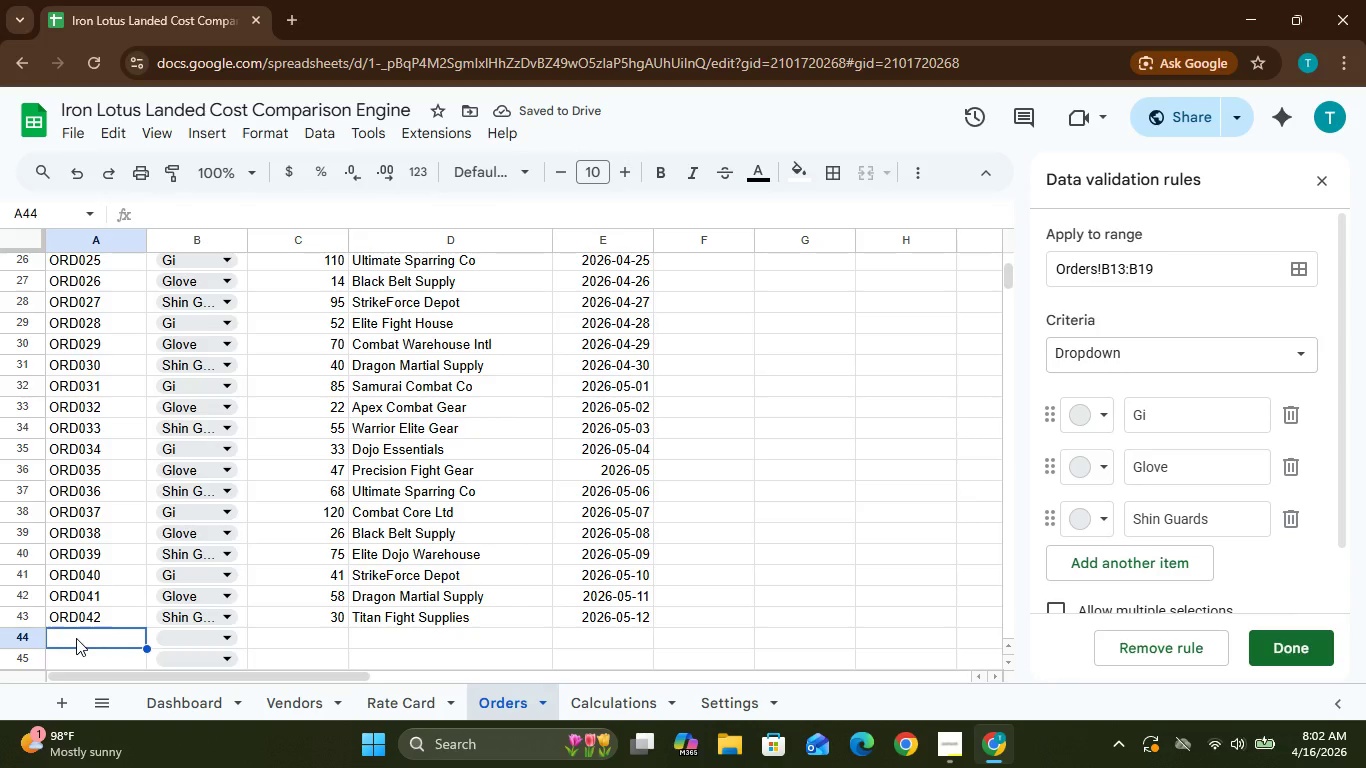 
type(ORD043)
 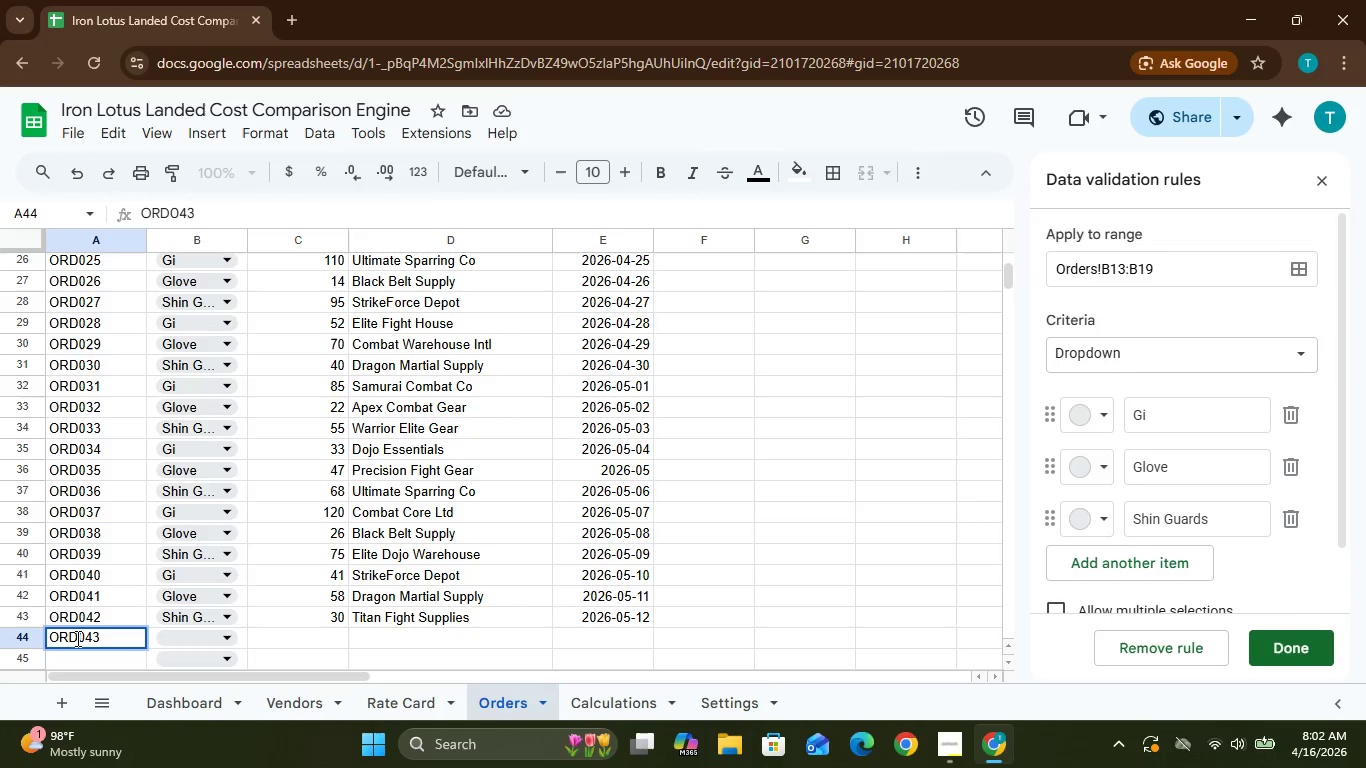 
key(Enter)
 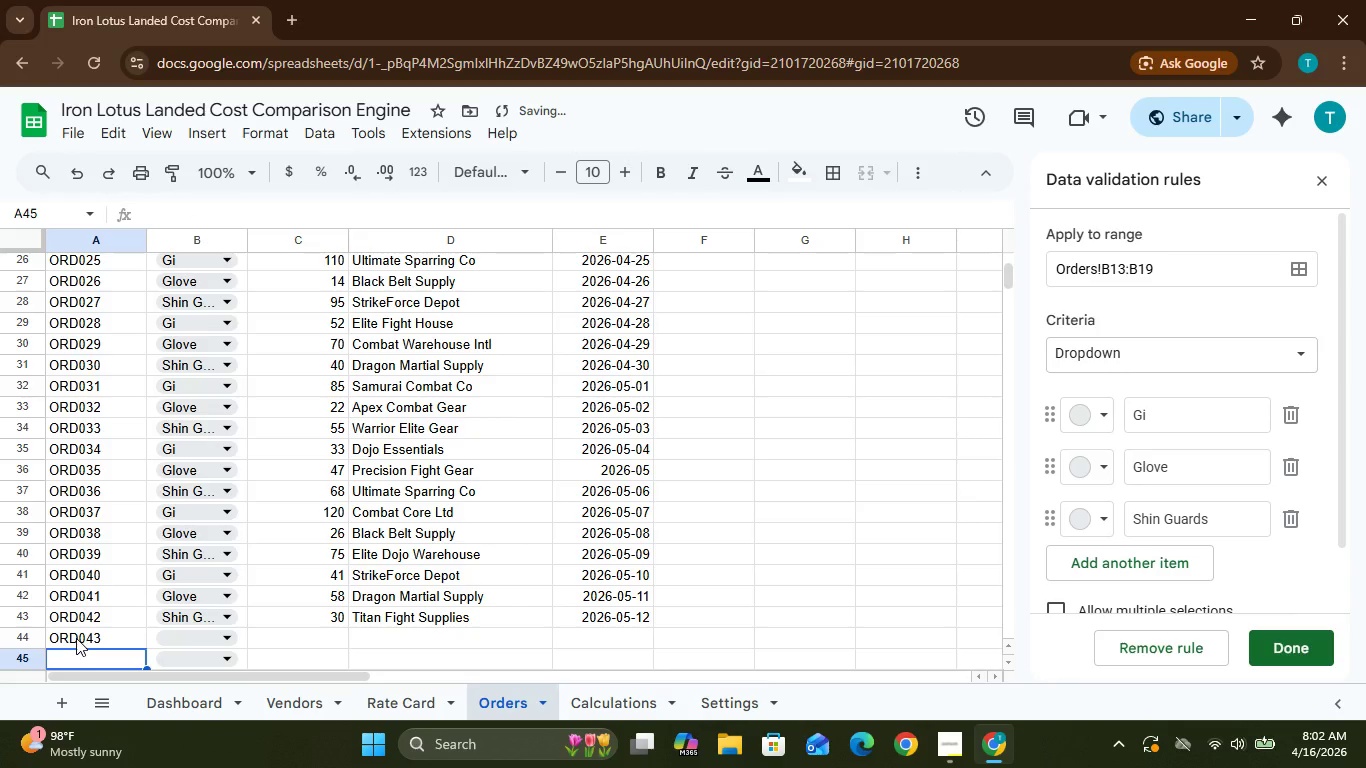 
type(ORD045)
key(Backspace)
type(4)
 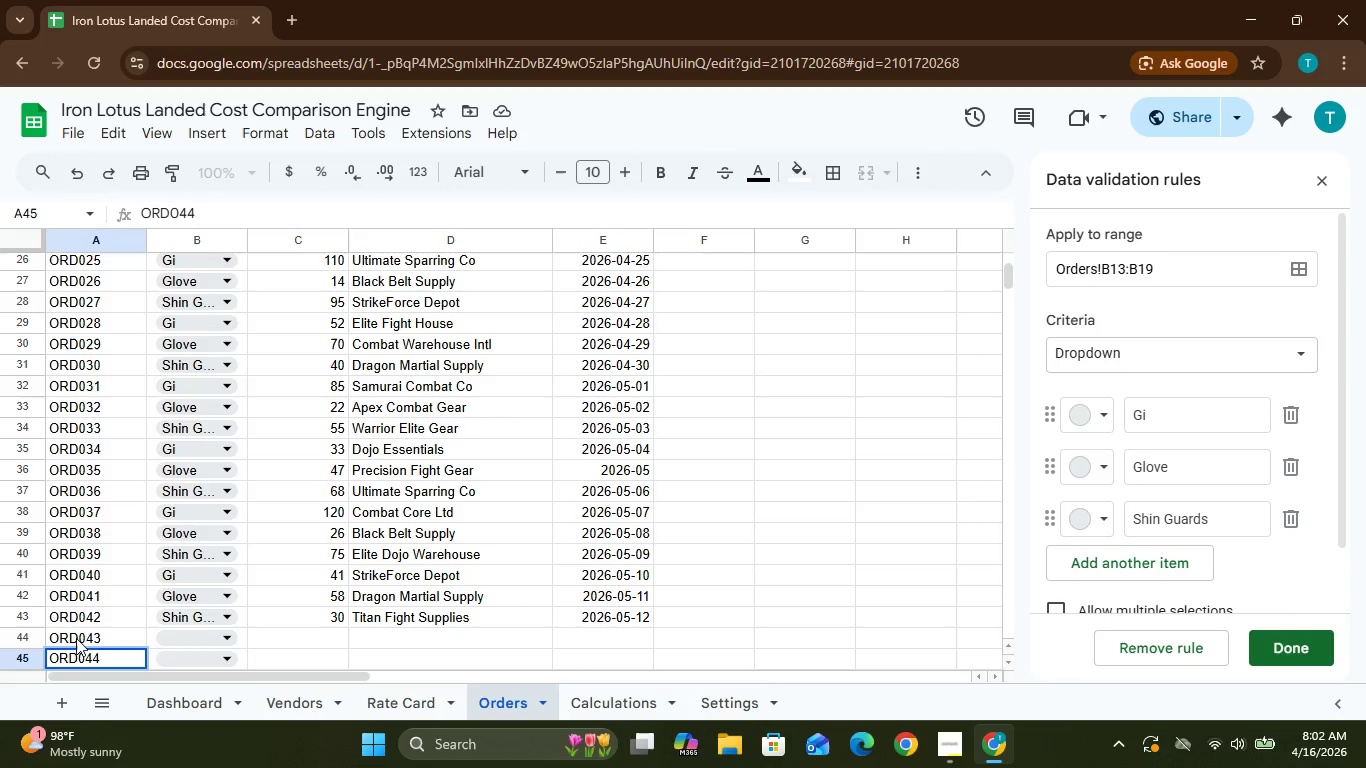 
key(Enter)
 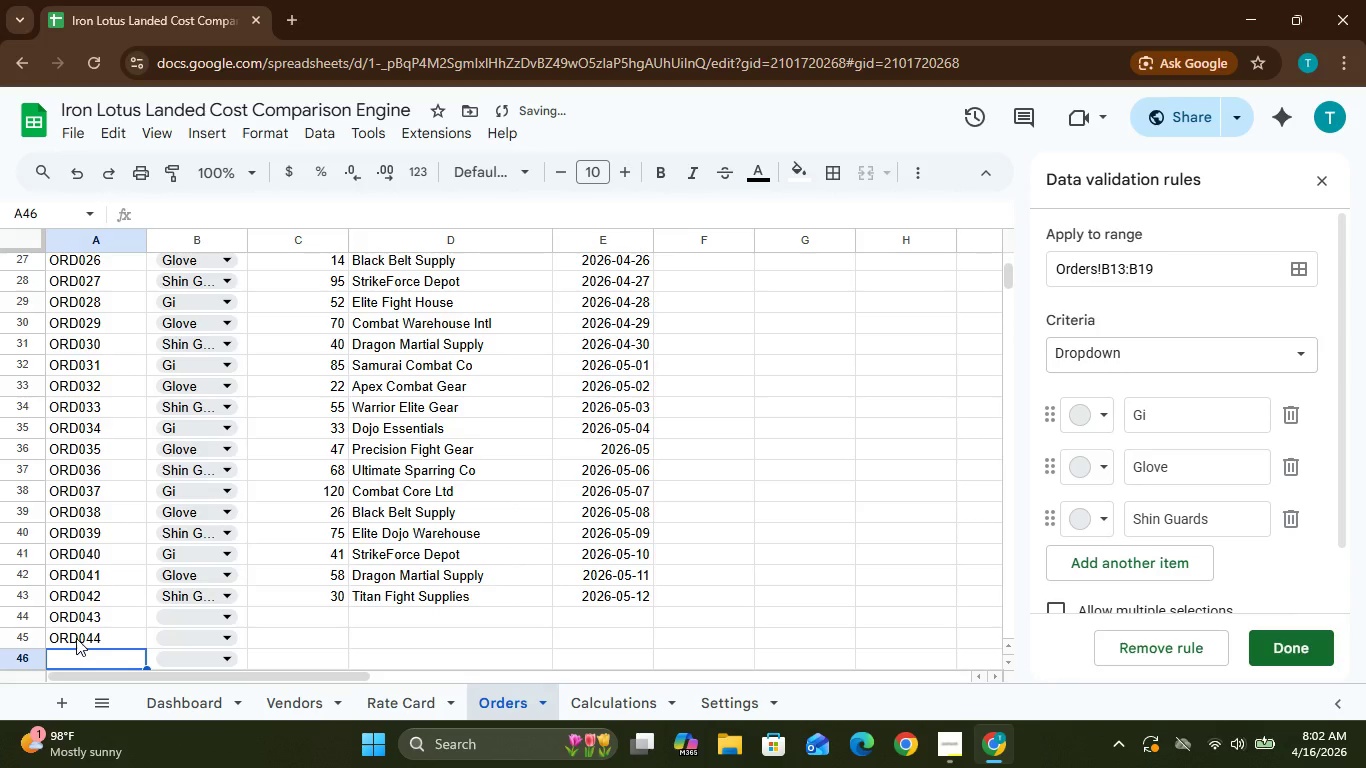 
type(ORFD)
key(Backspace)
key(Backspace)
type(D045)
 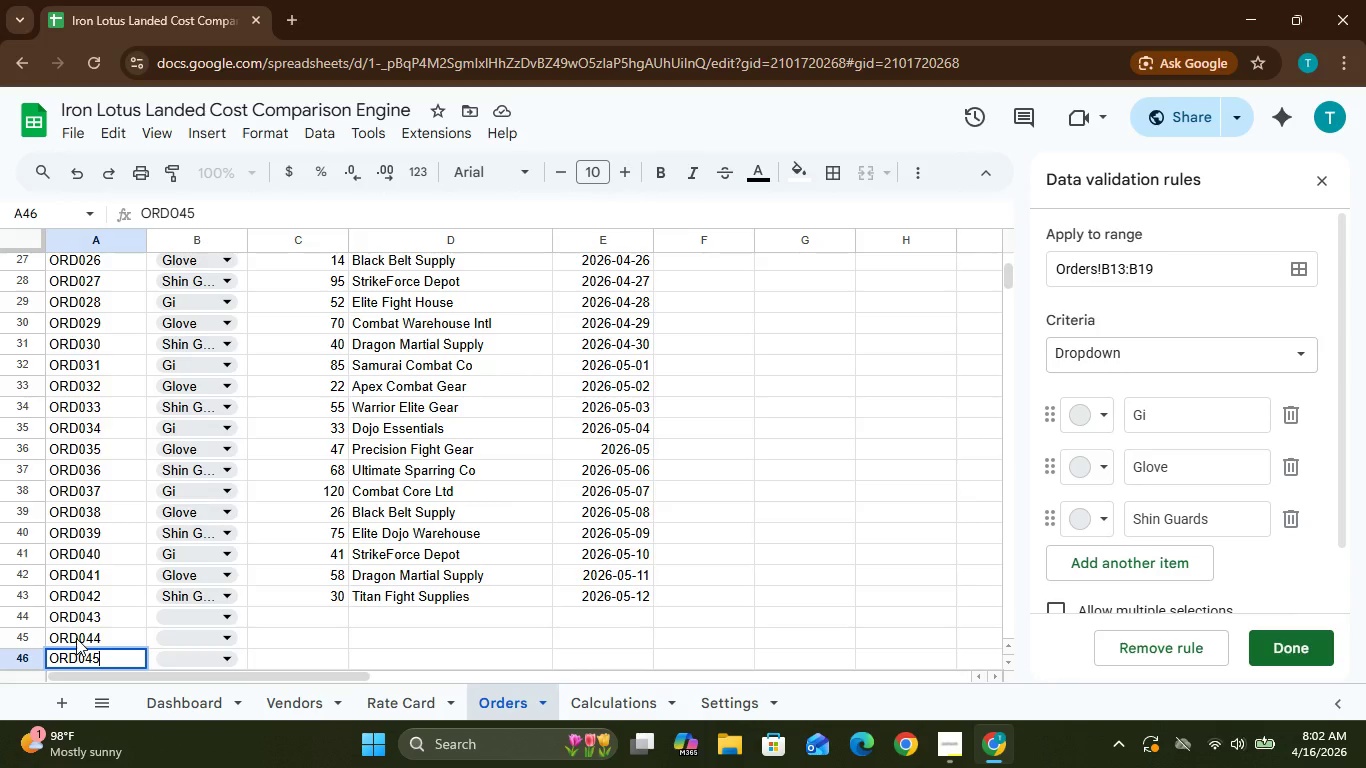 
key(Enter)
 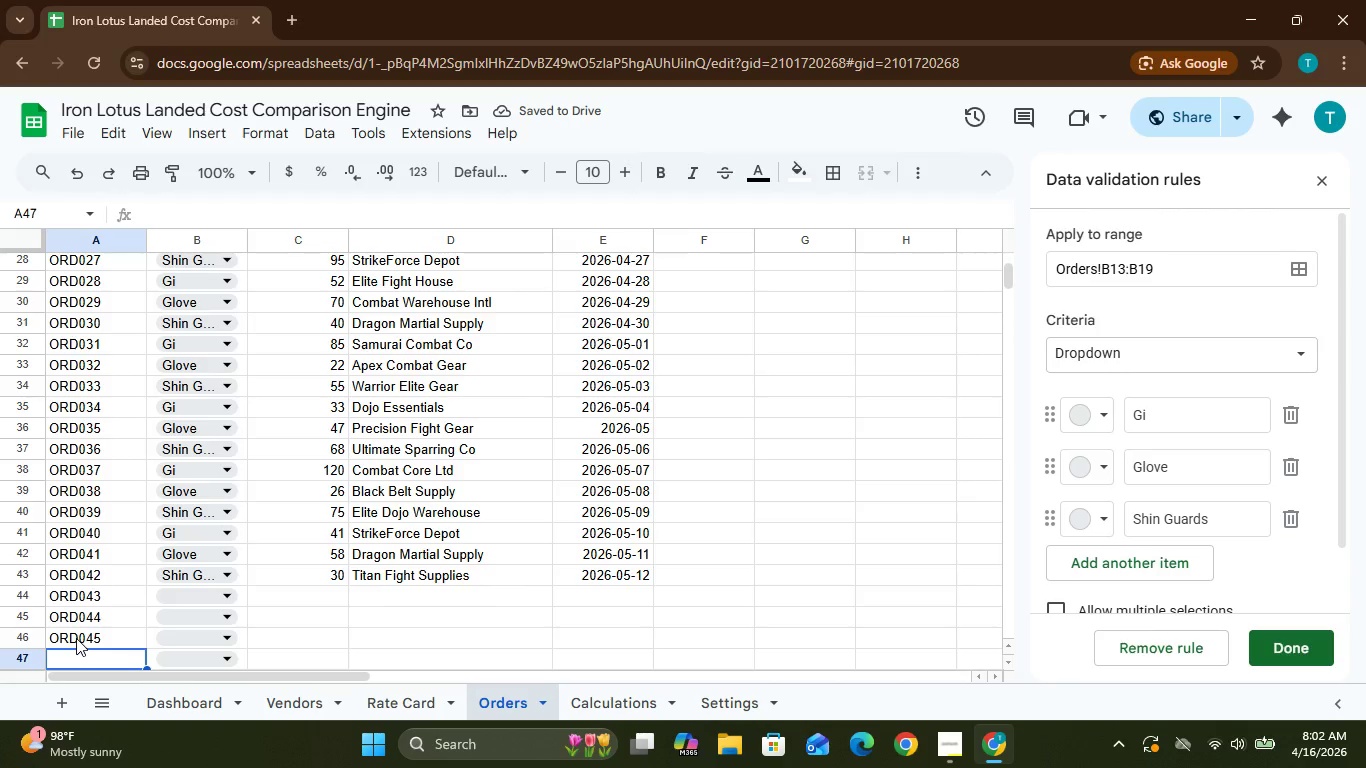 
type(ORD046)
 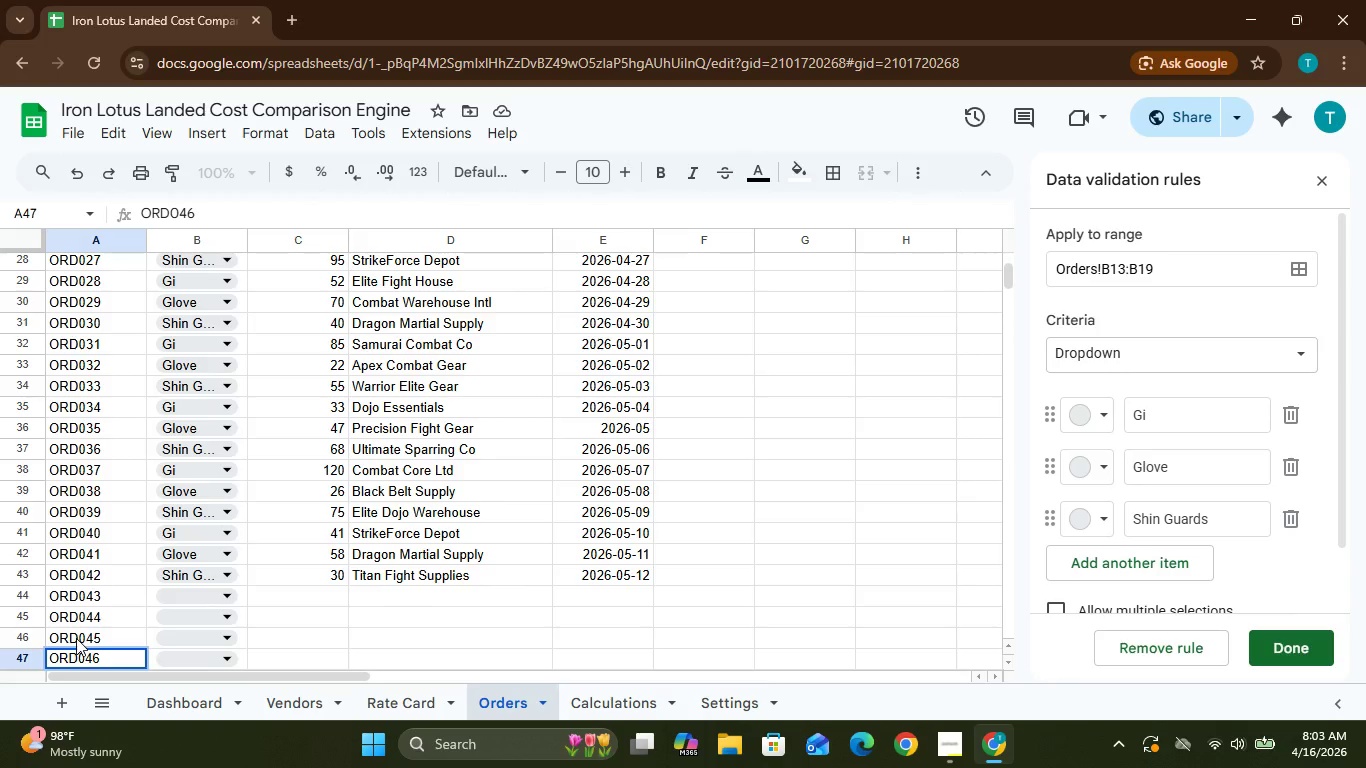 
key(Enter)
 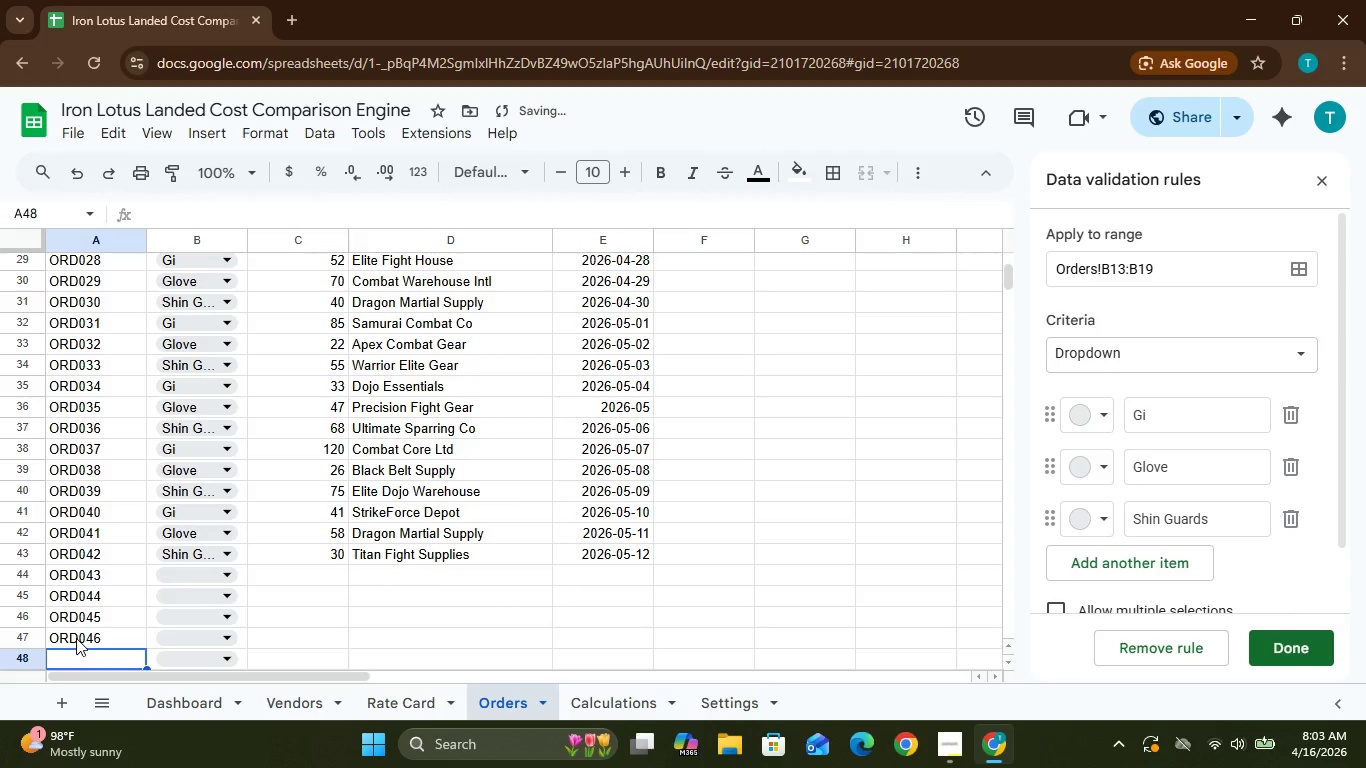 
type(ORD047)
 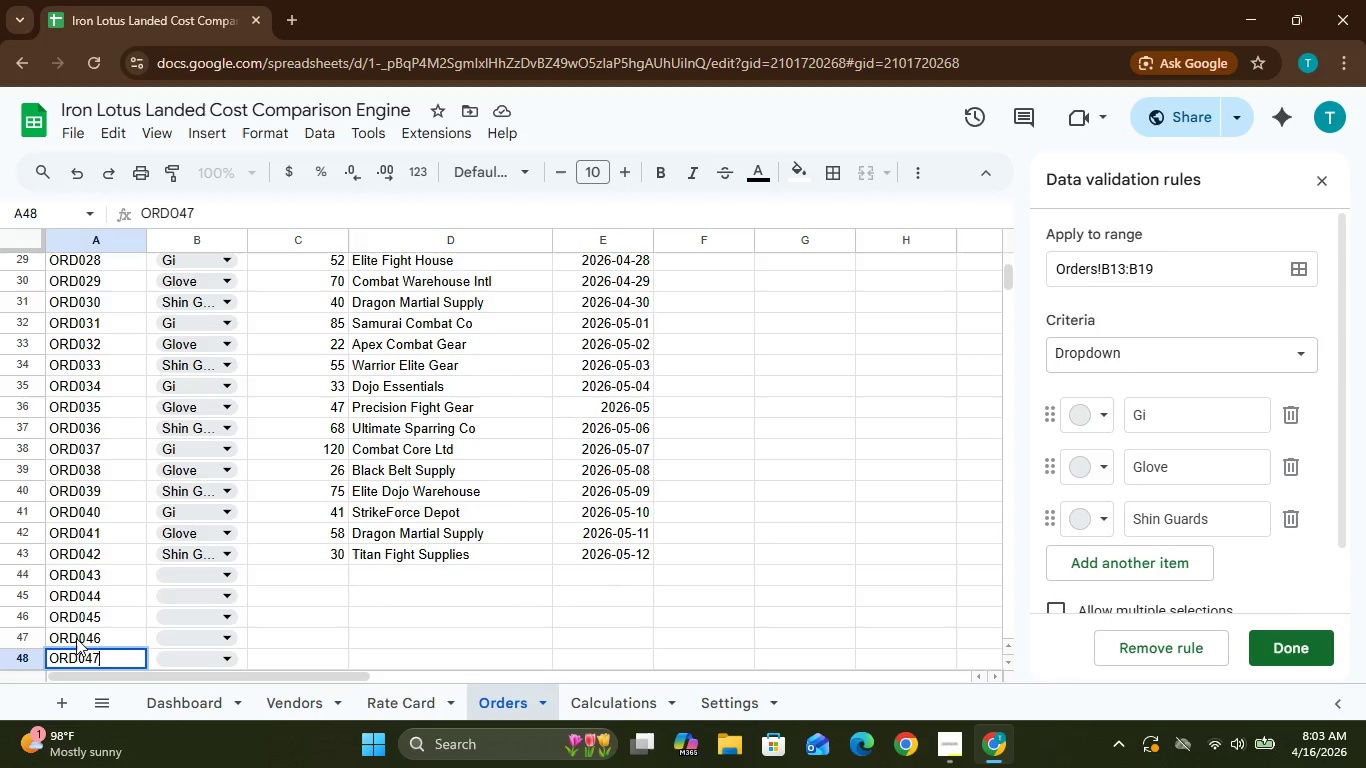 
key(Enter)
 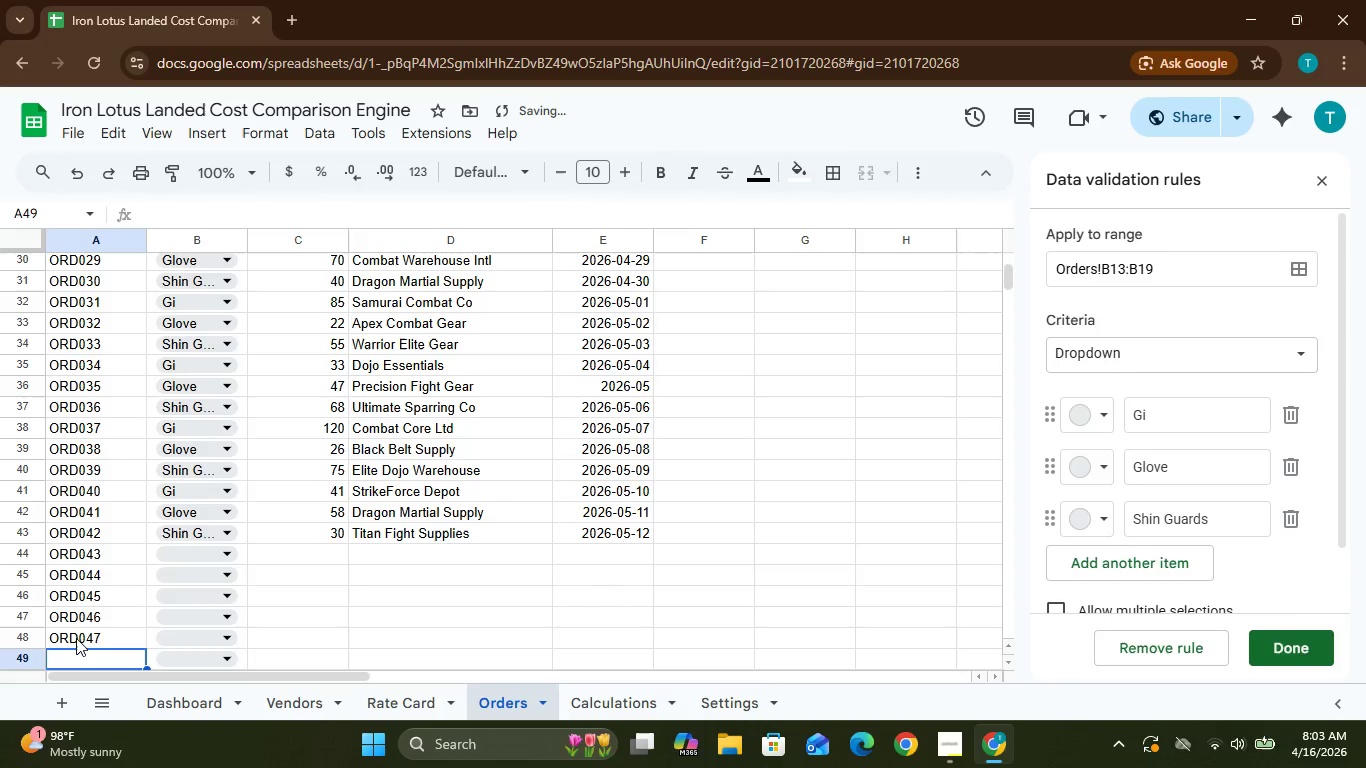 
type(0)
key(Backspace)
type(ORD028)
 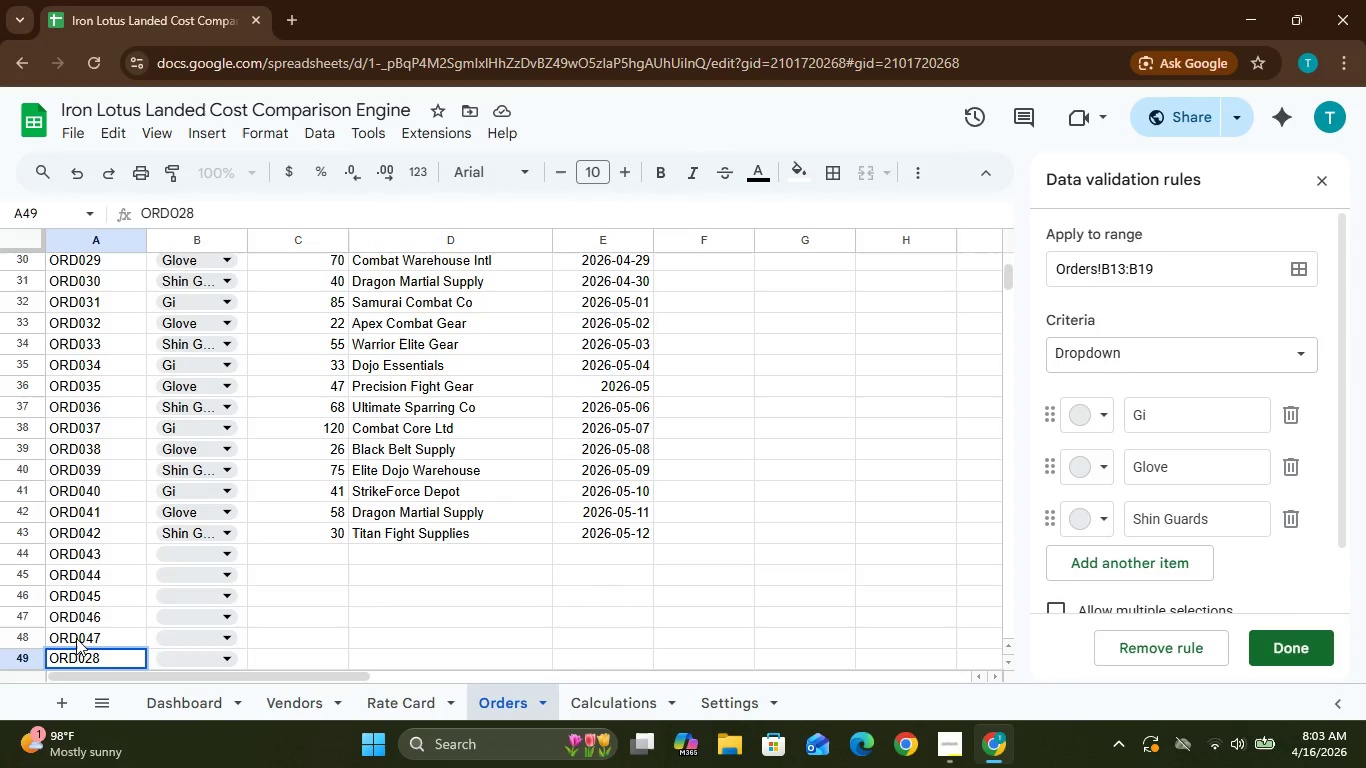 
key(Enter)
 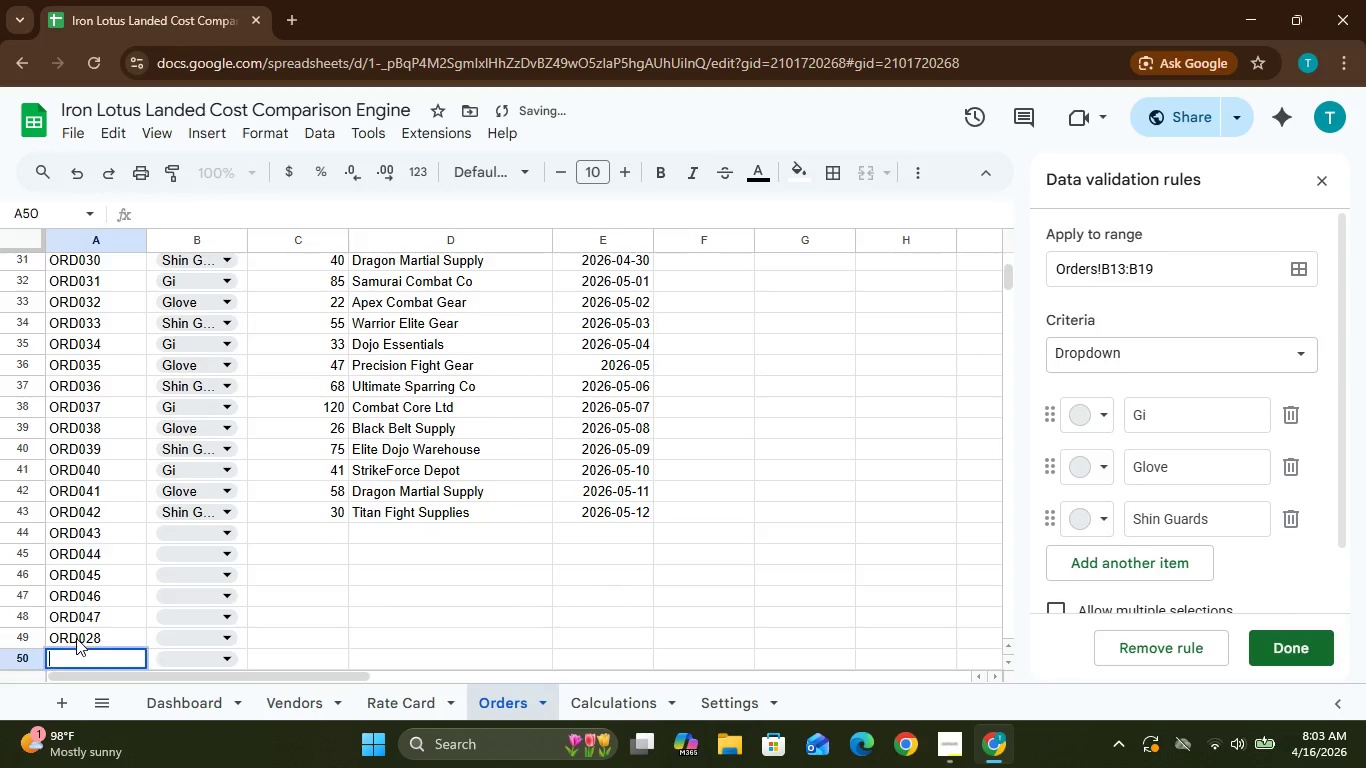 
key(Enter)
 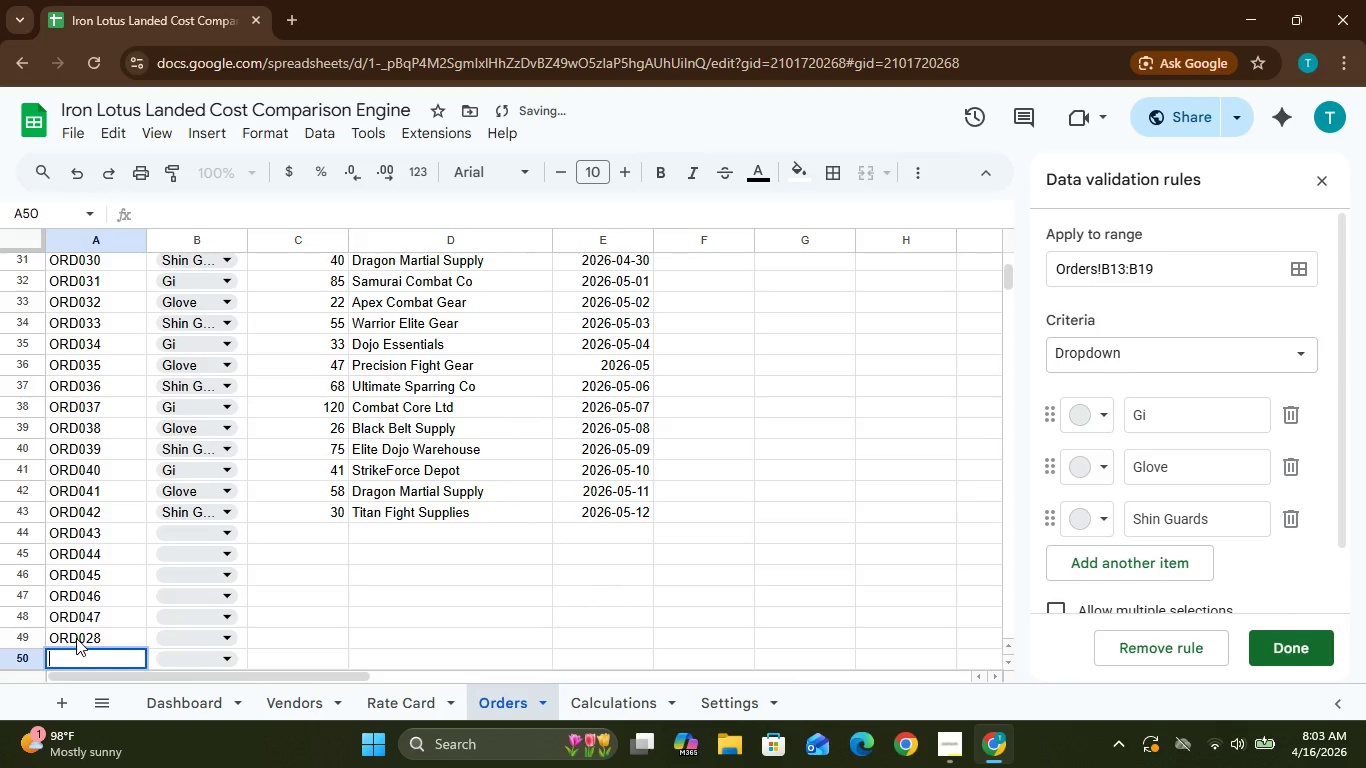 
key(Backspace)
 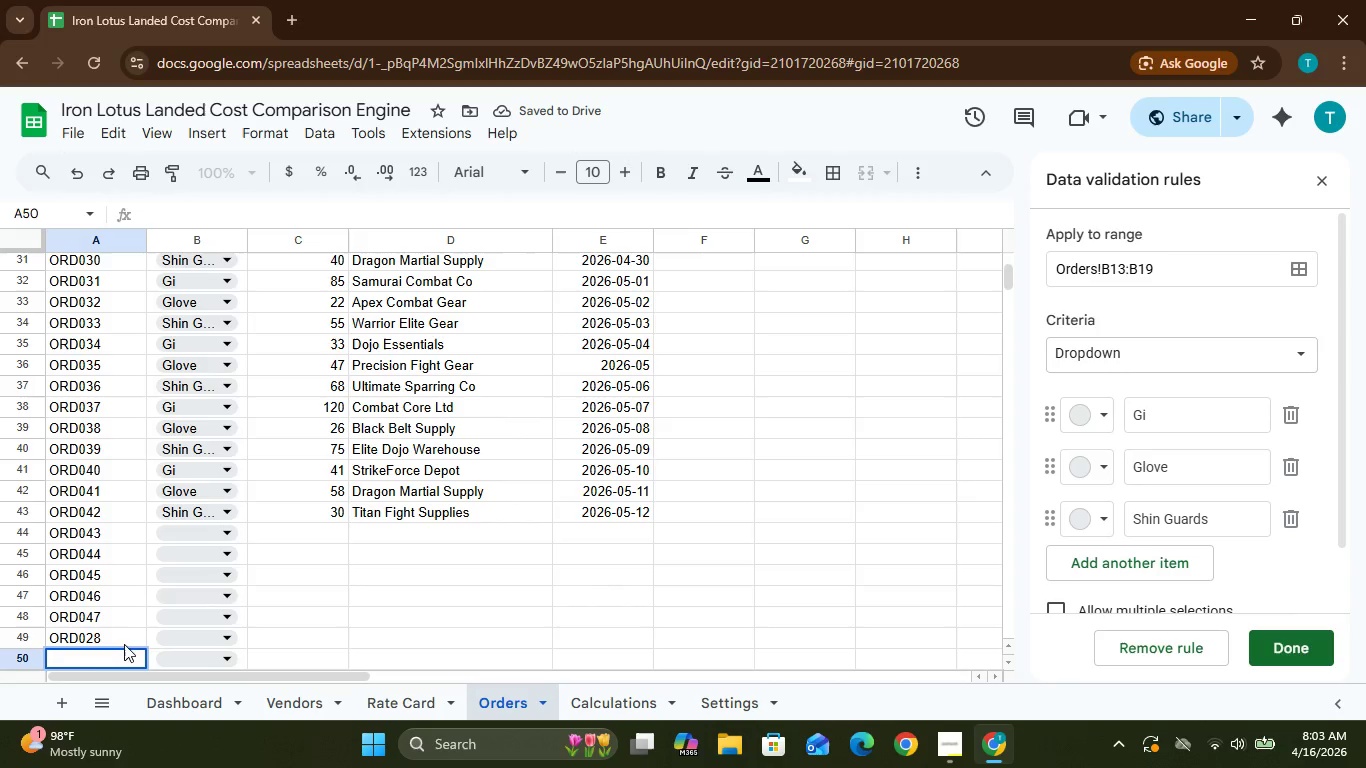 
left_click([121, 642])
 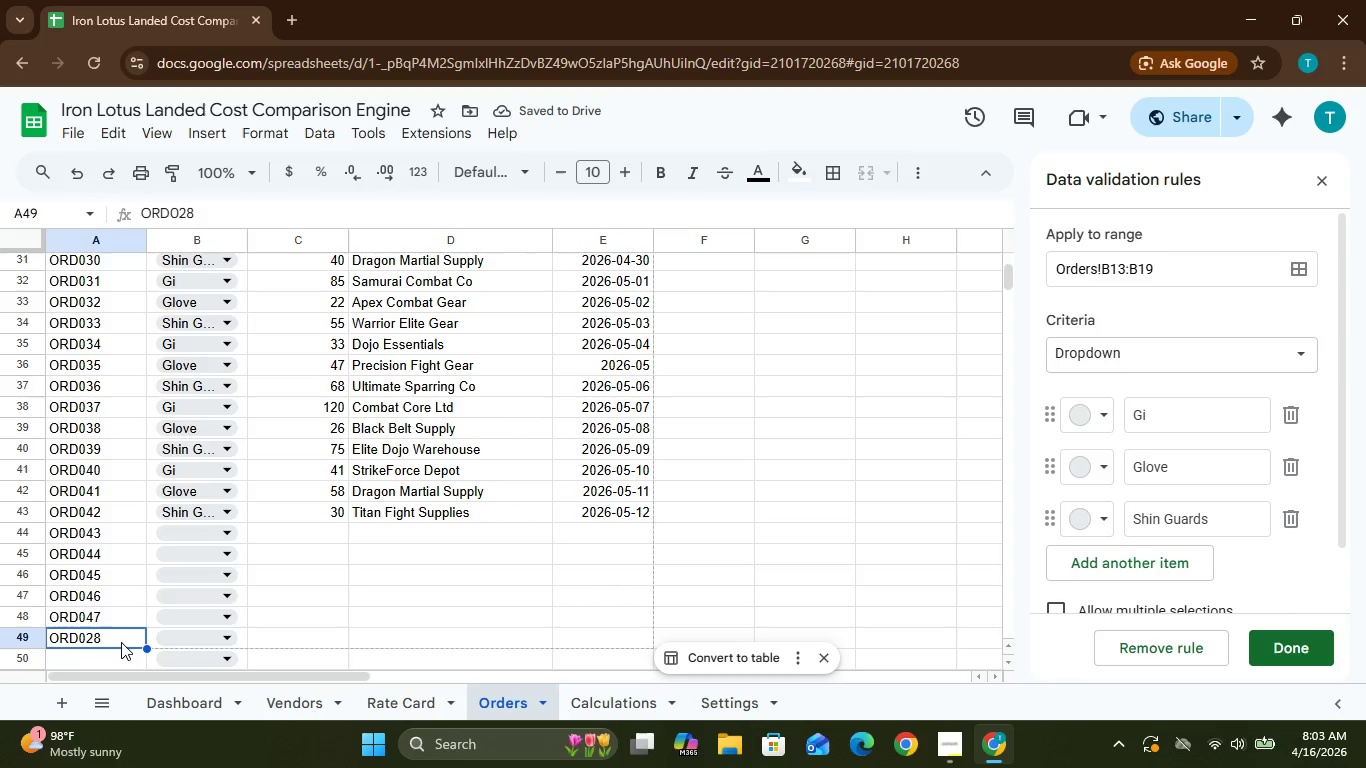 
left_click([121, 642])
 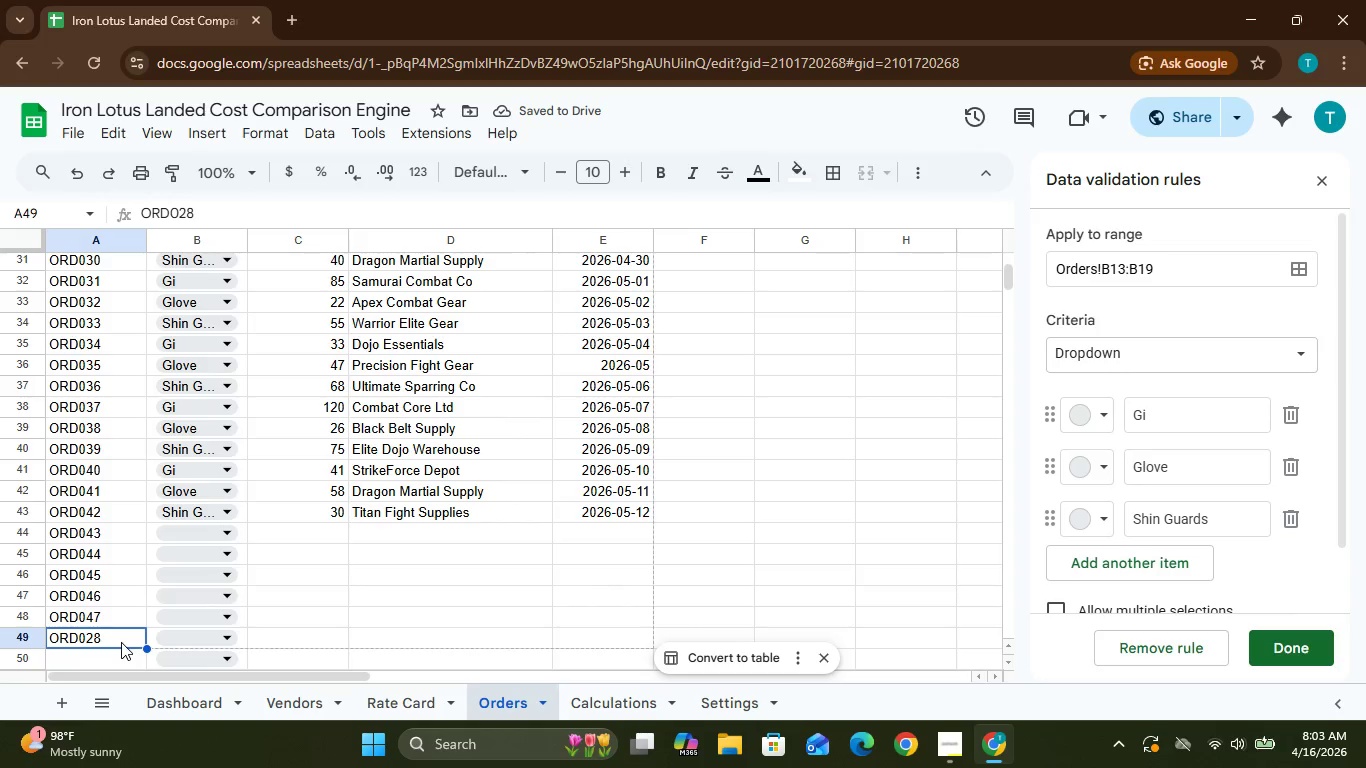 
double_click([121, 642])
 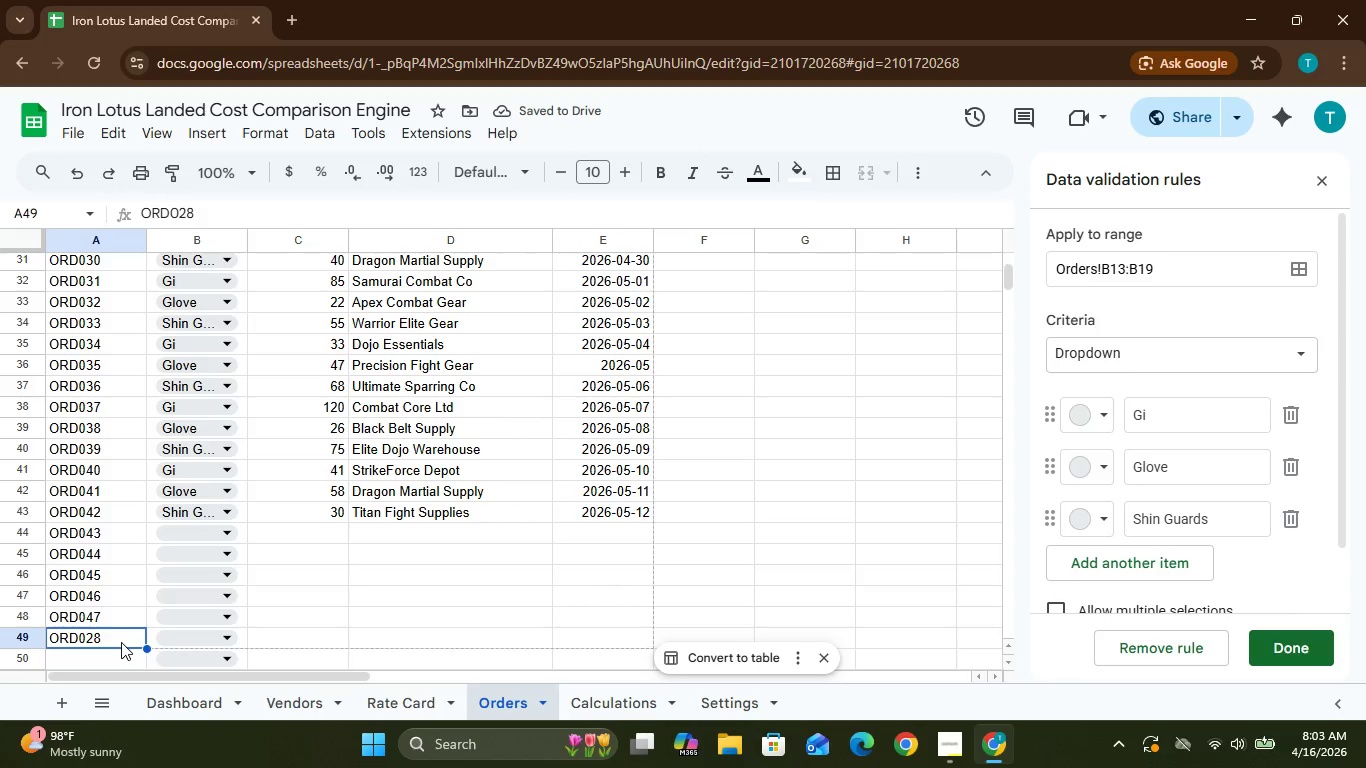 
triple_click([121, 642])
 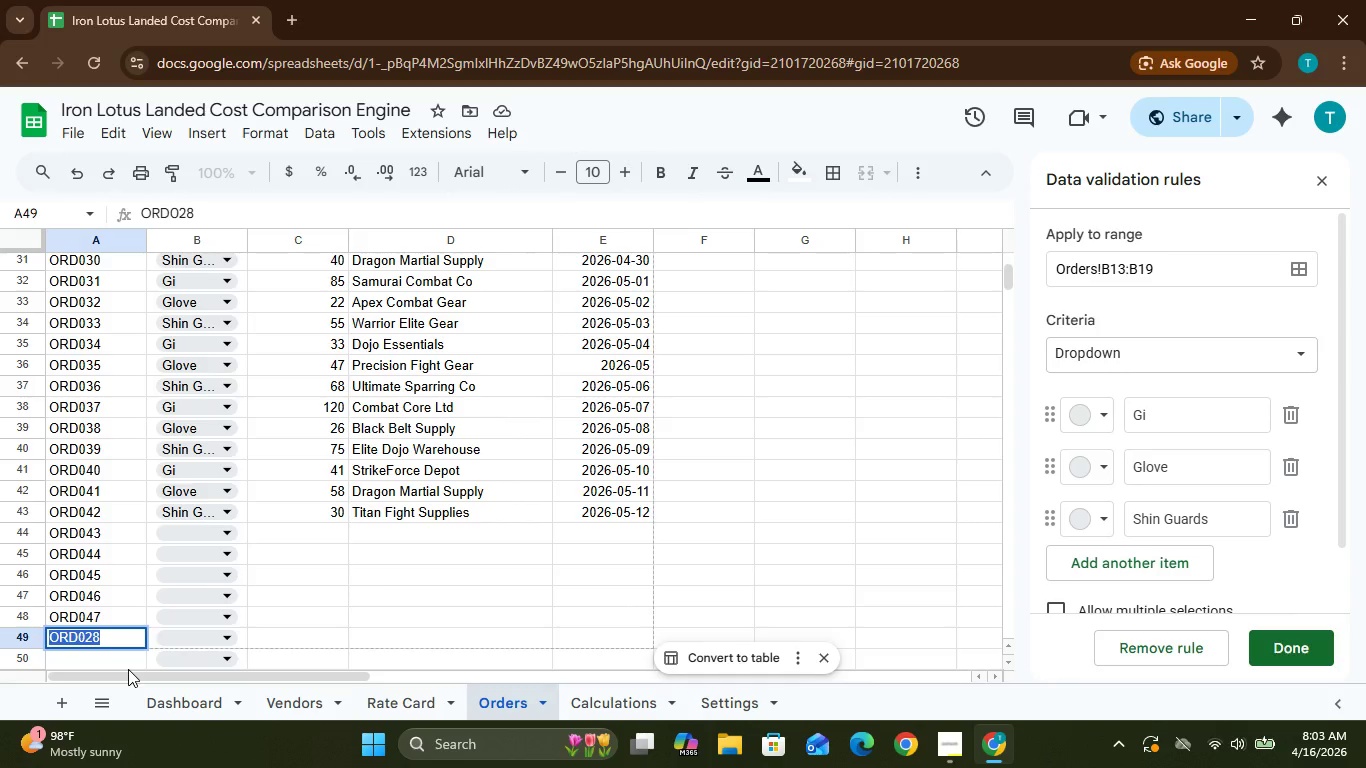 
left_click_drag(start_coordinate=[128, 669], to_coordinate=[114, 635])
 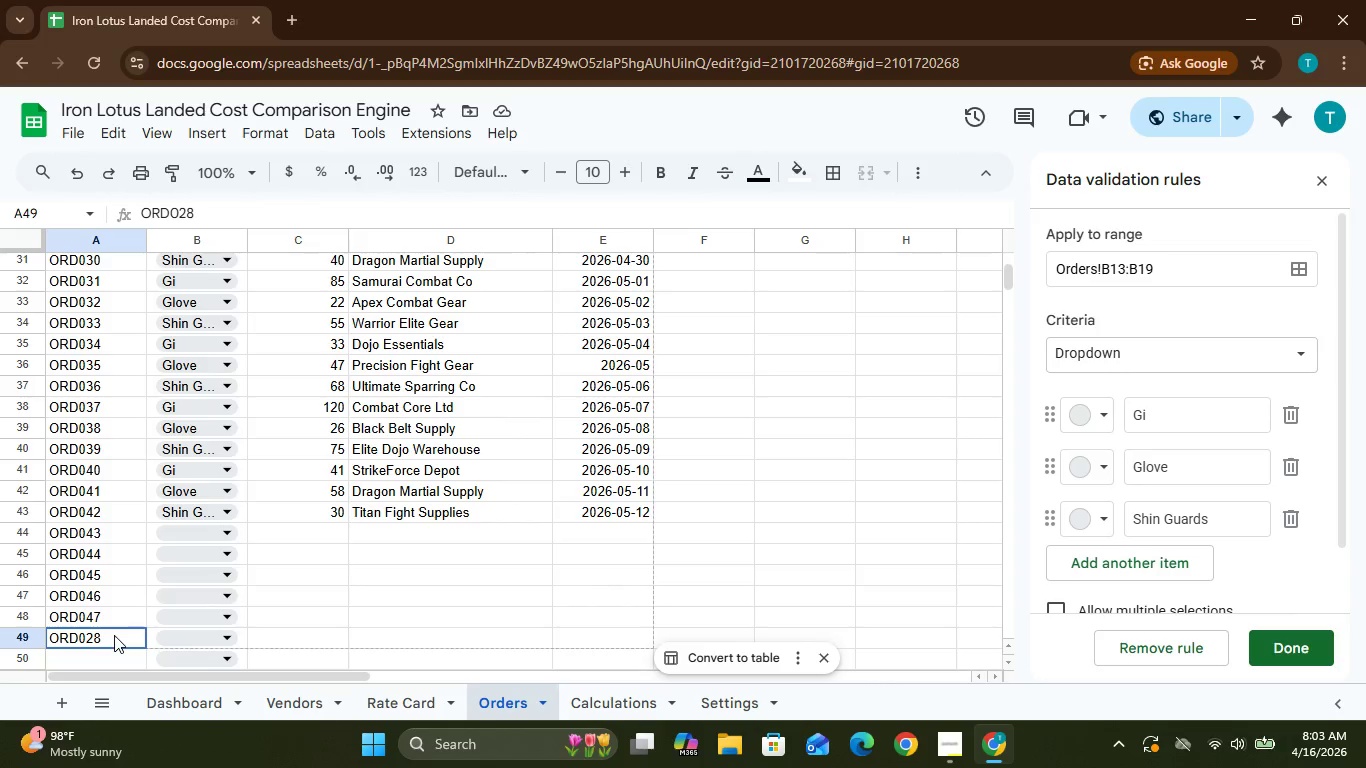 
double_click([114, 635])
 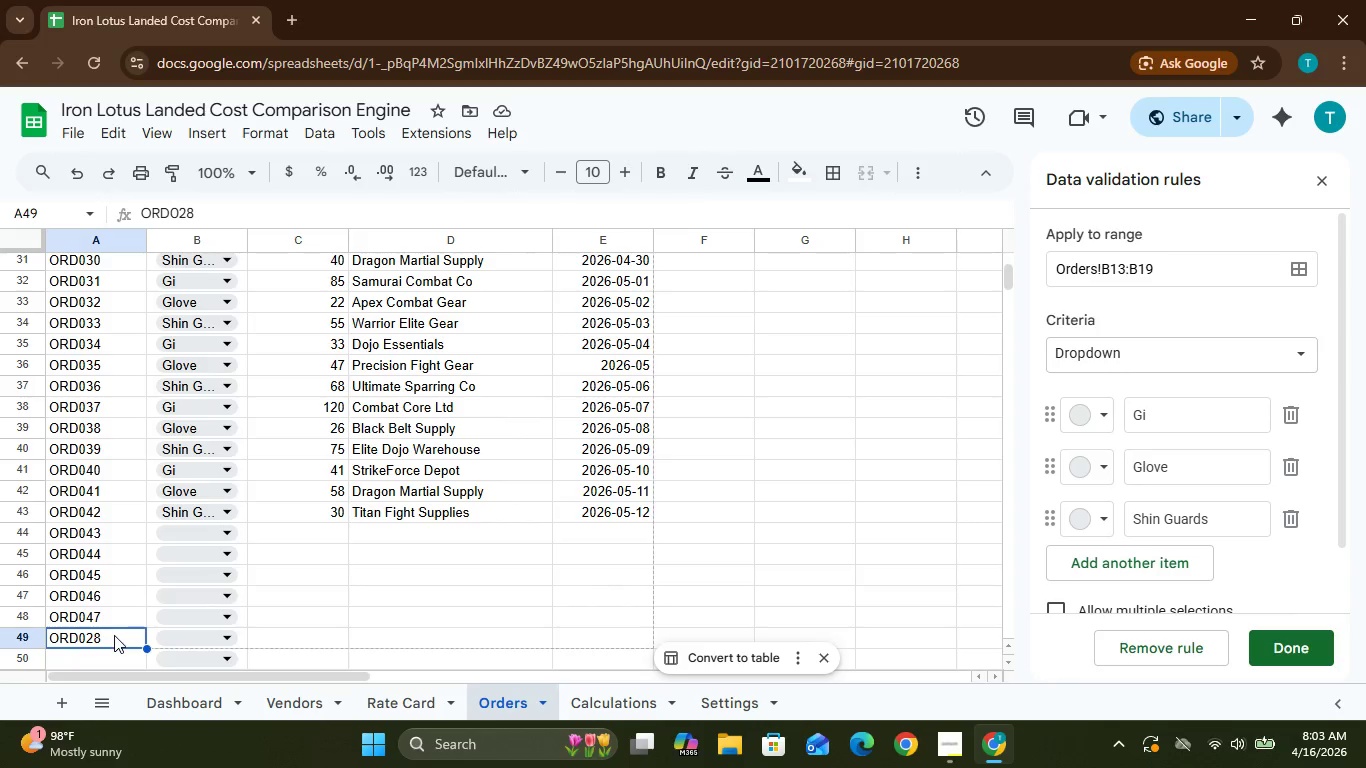 
triple_click([114, 635])
 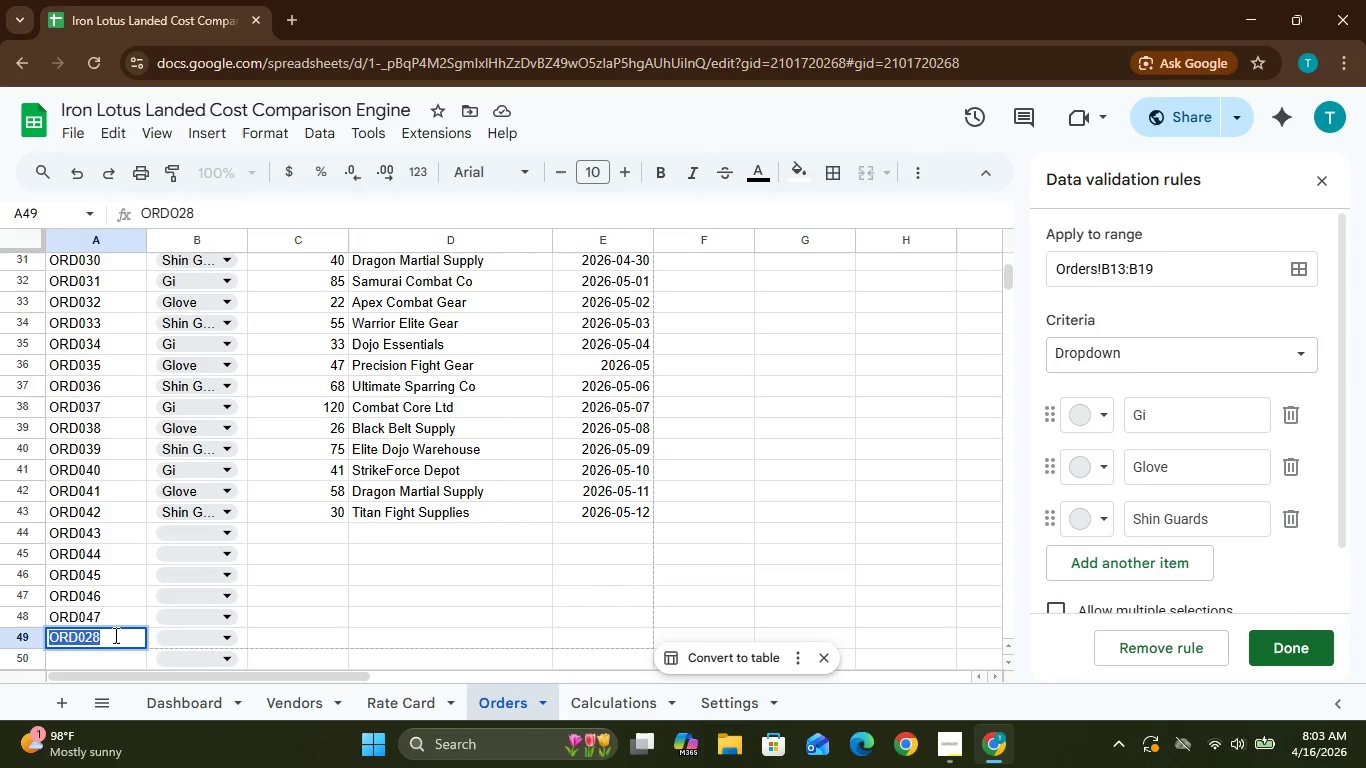 
triple_click([114, 635])
 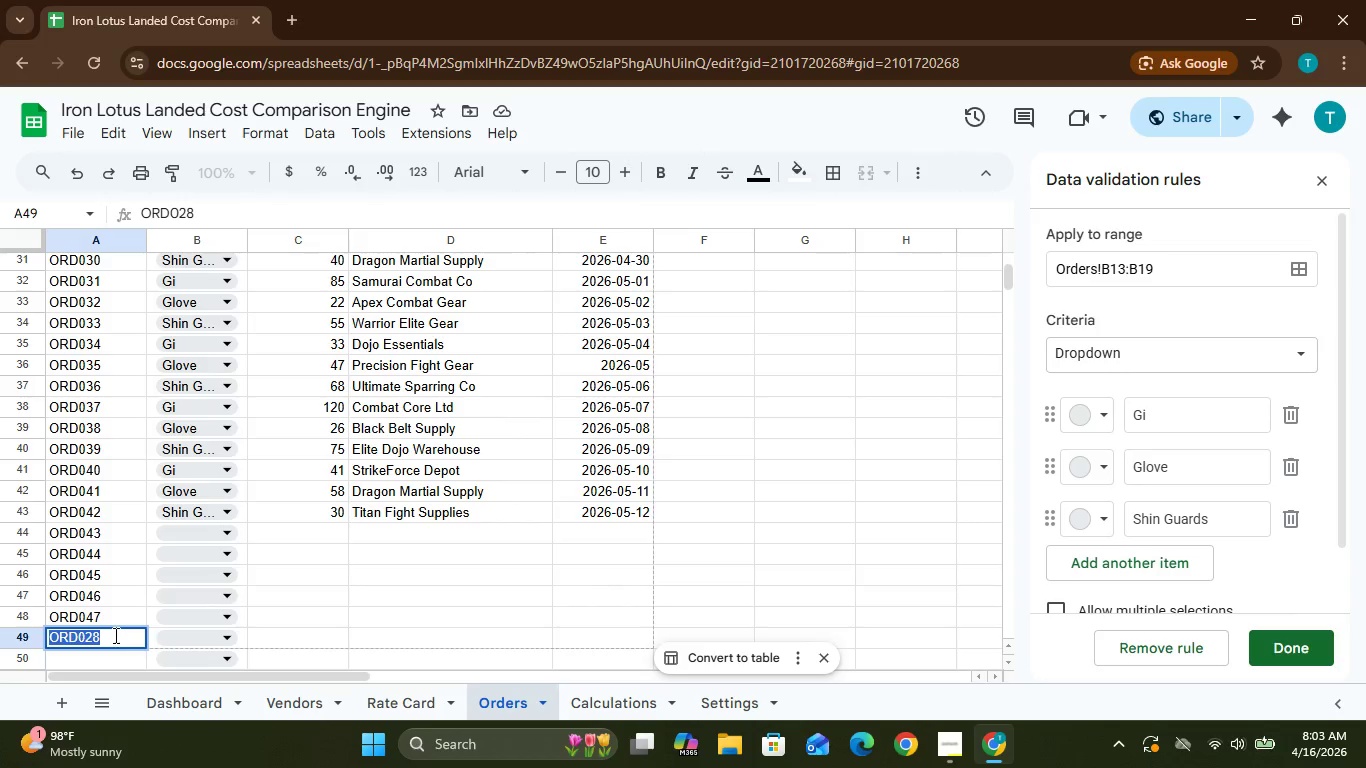 
triple_click([114, 635])
 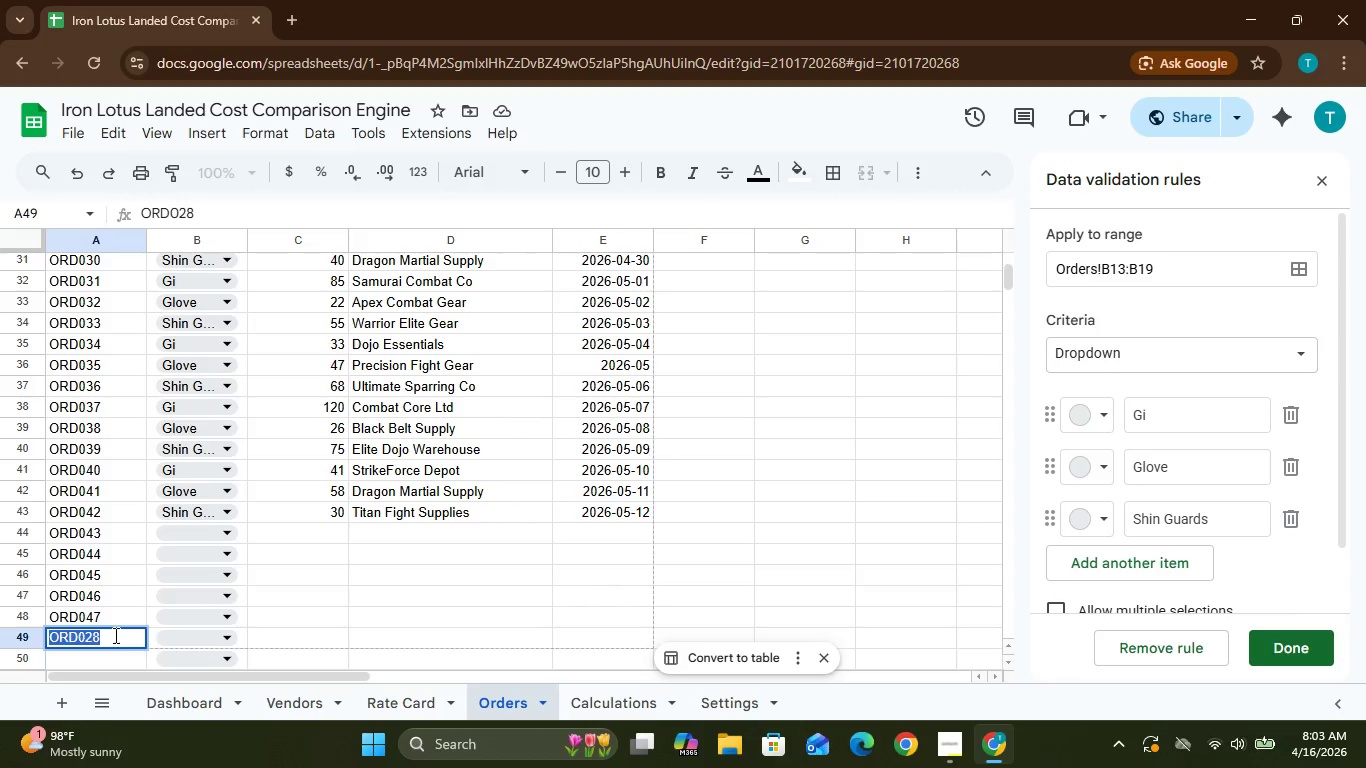 
triple_click([114, 635])
 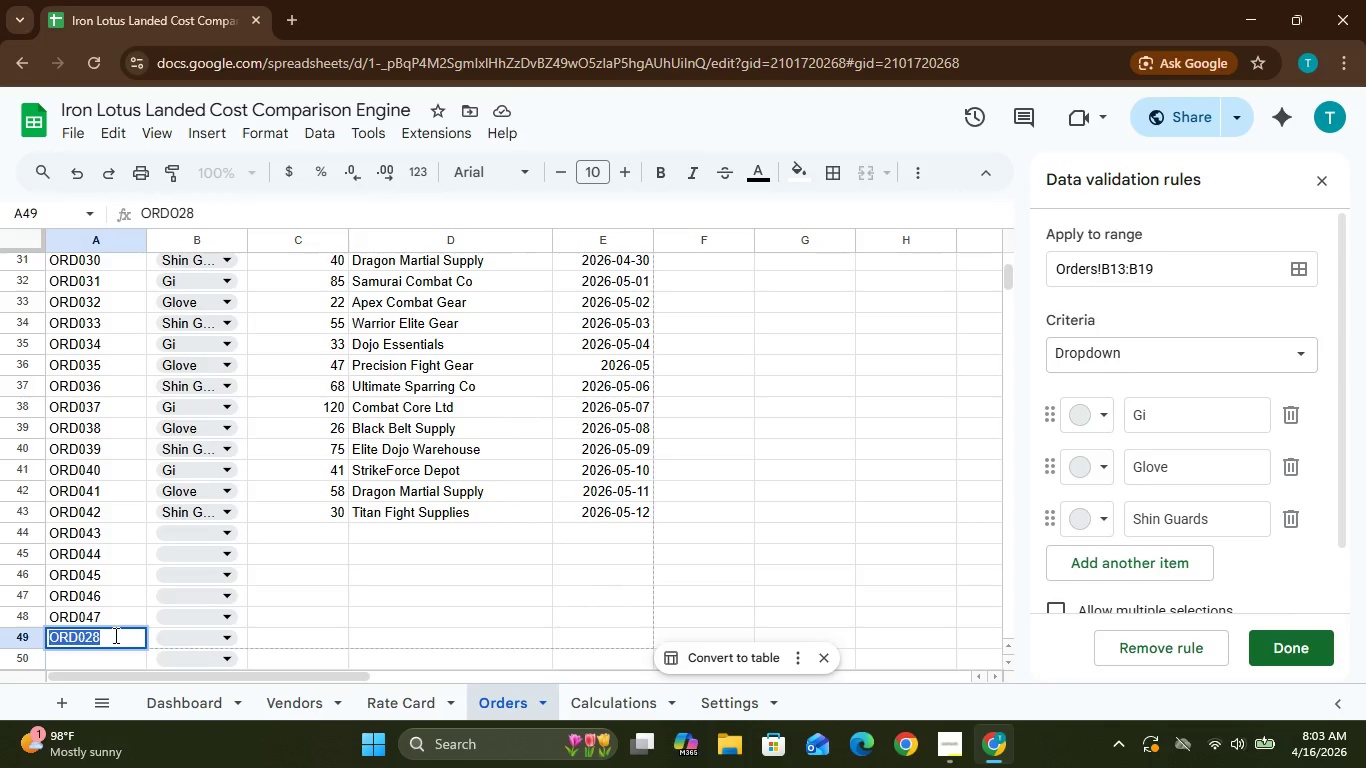 
double_click([114, 635])
 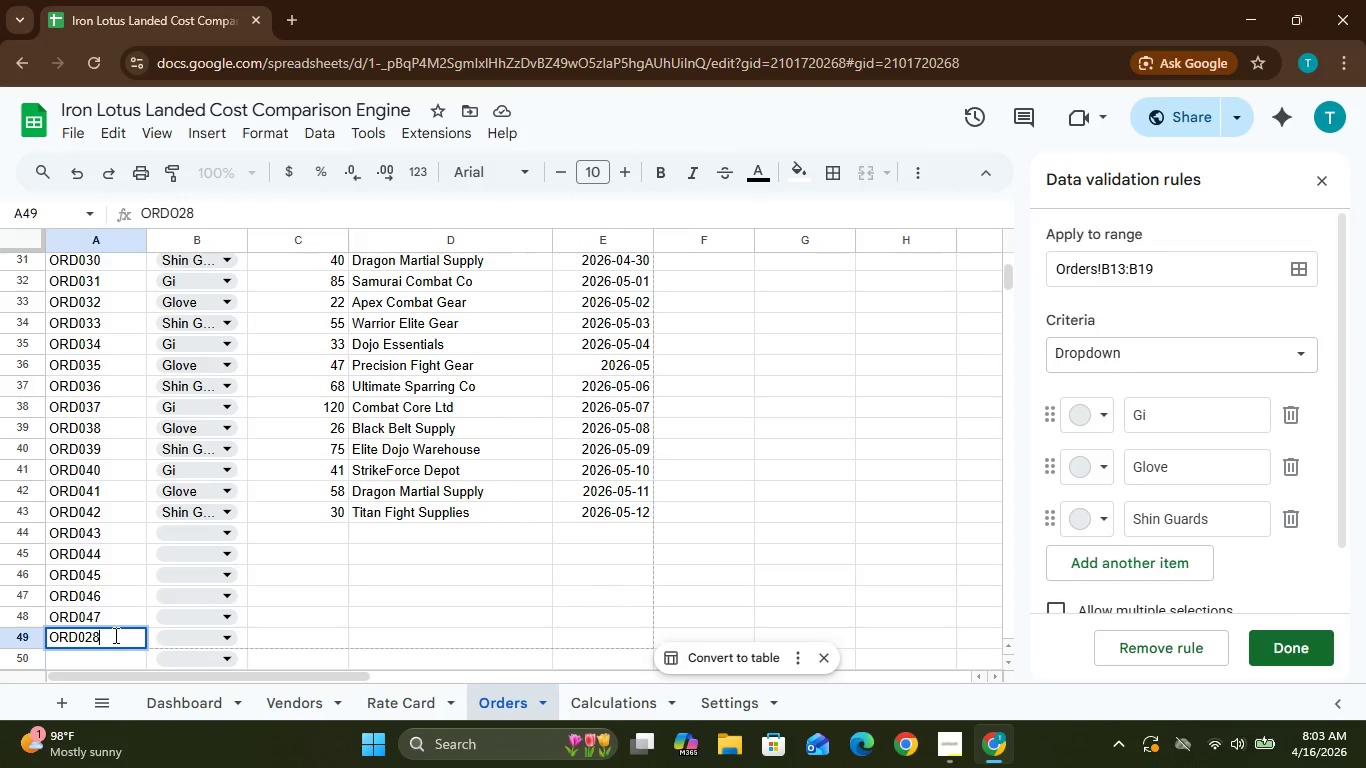 
key(Backspace)
 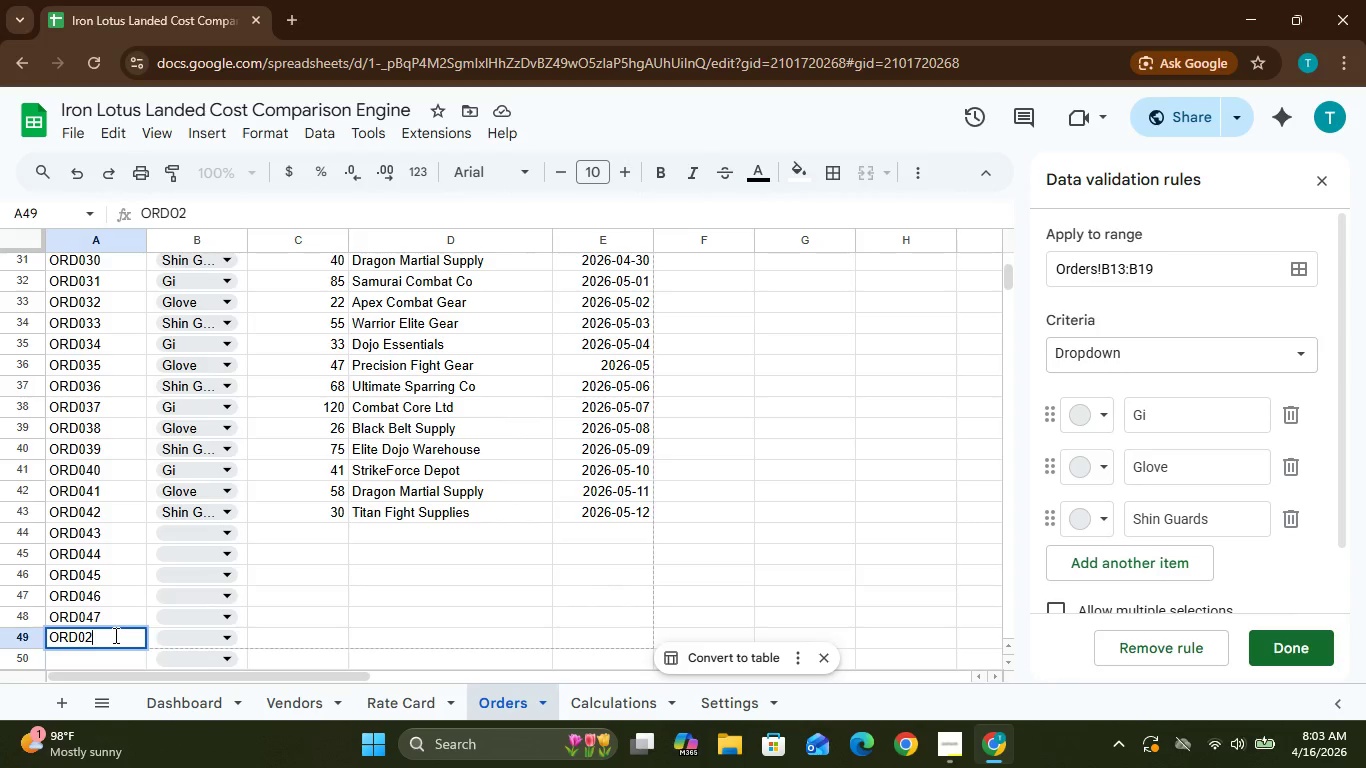 
key(Backspace)
 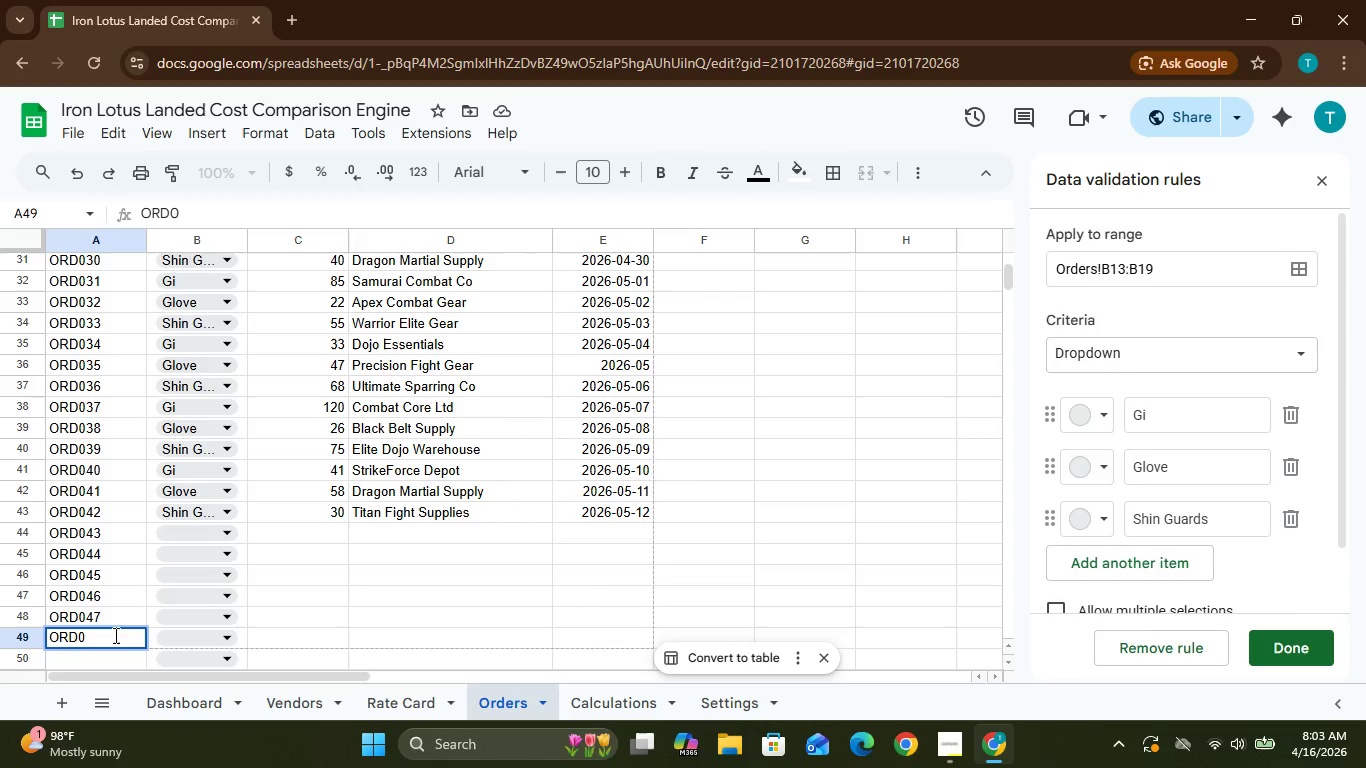 
type(48)
 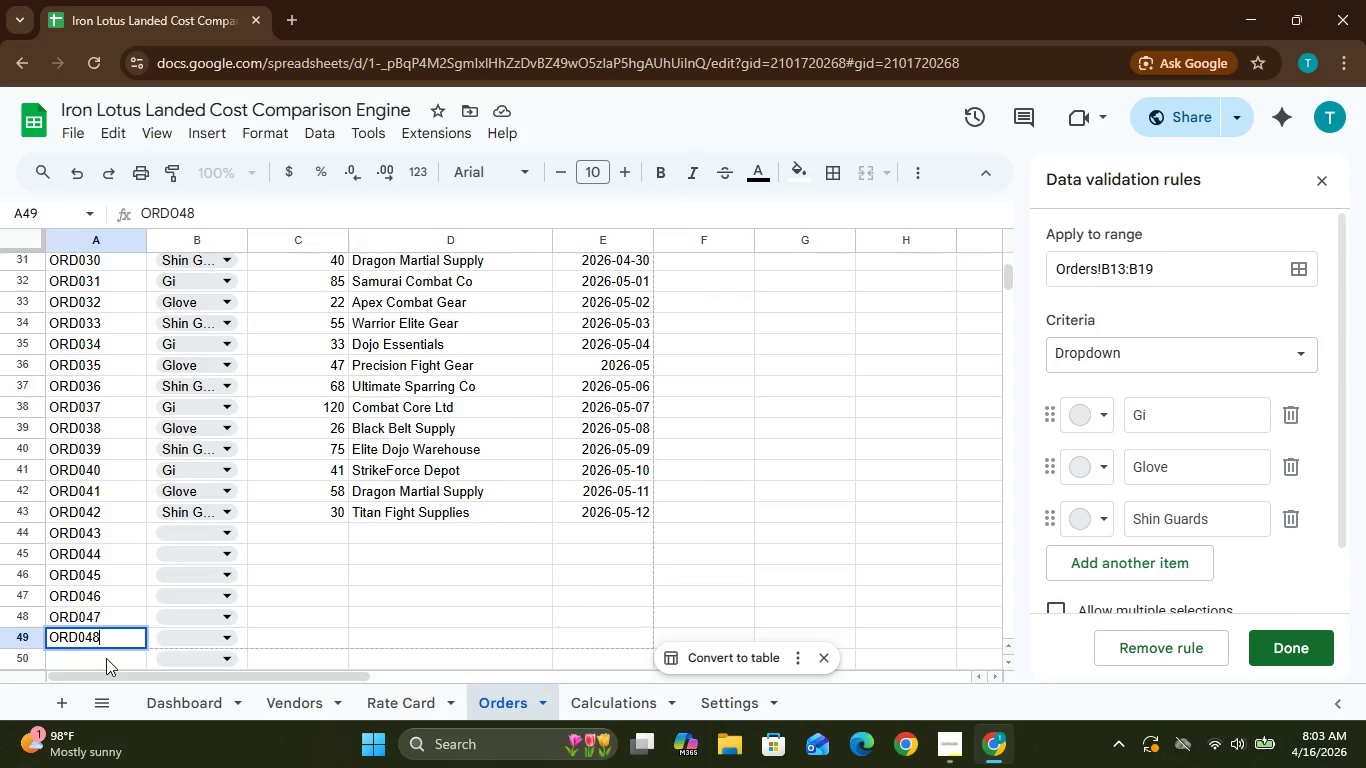 
left_click([106, 658])
 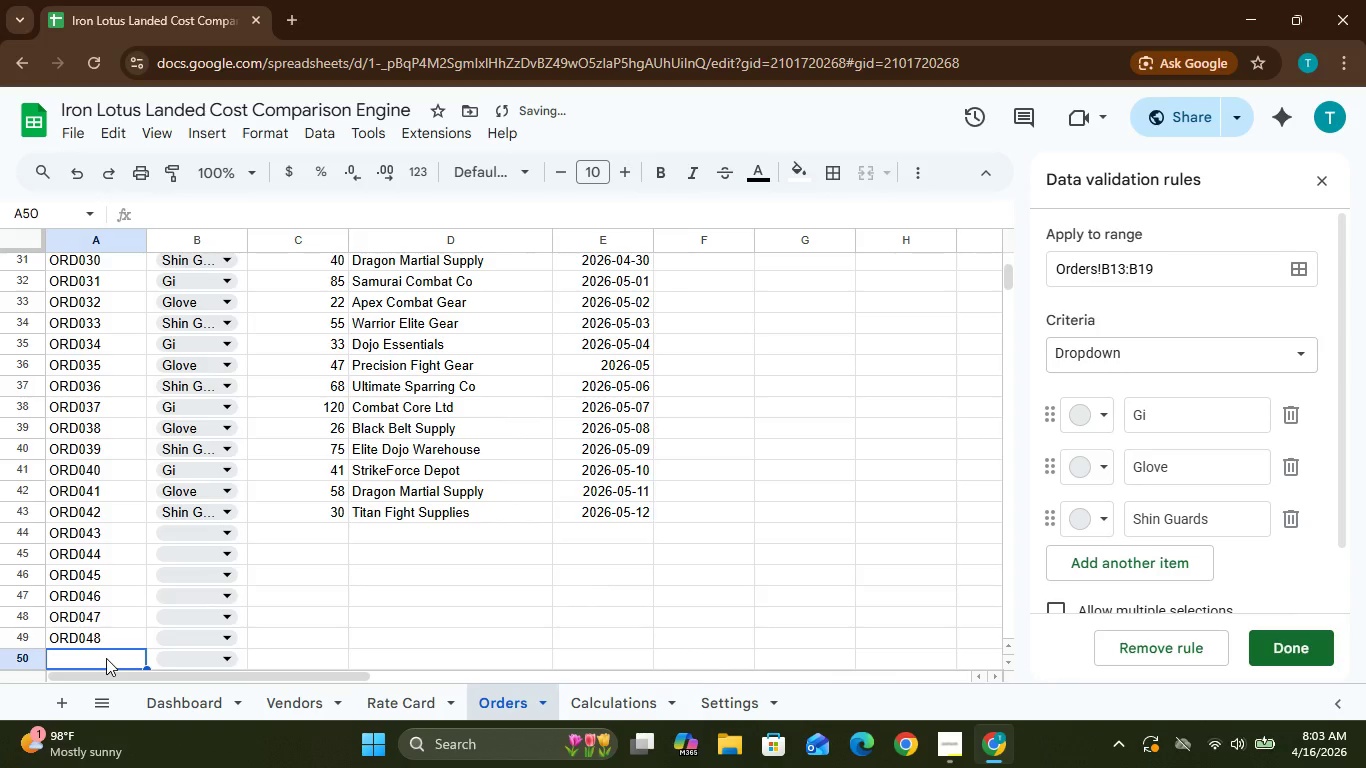 
type(ORD049)
 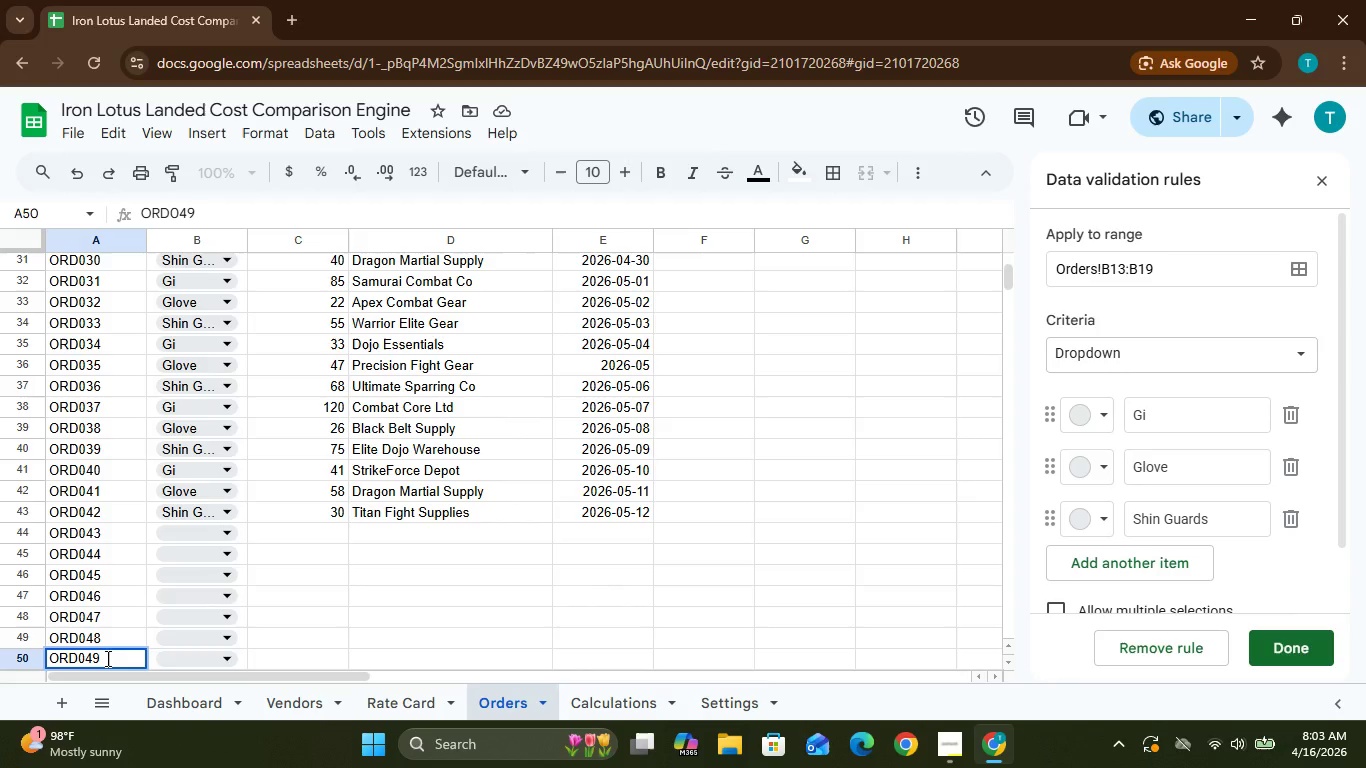 
key(Enter)
 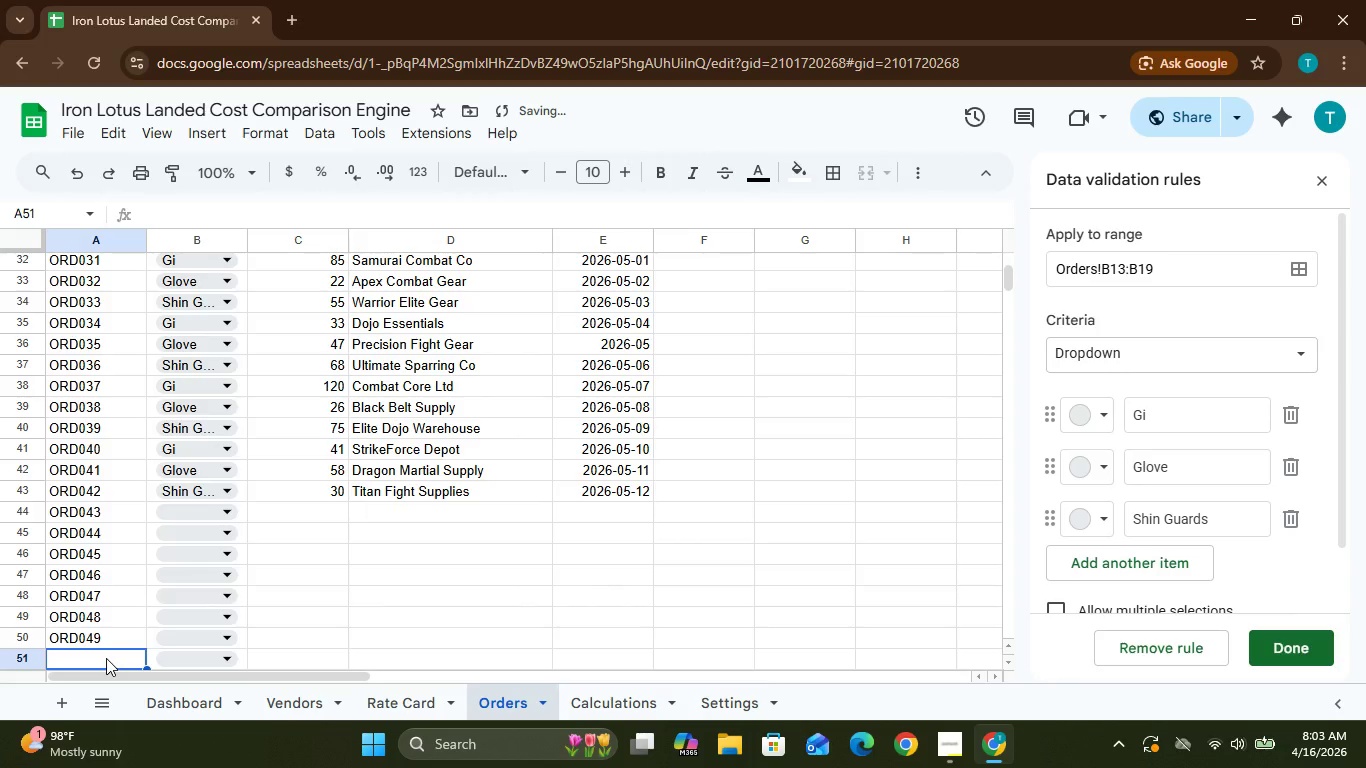 
type(ORD050)
 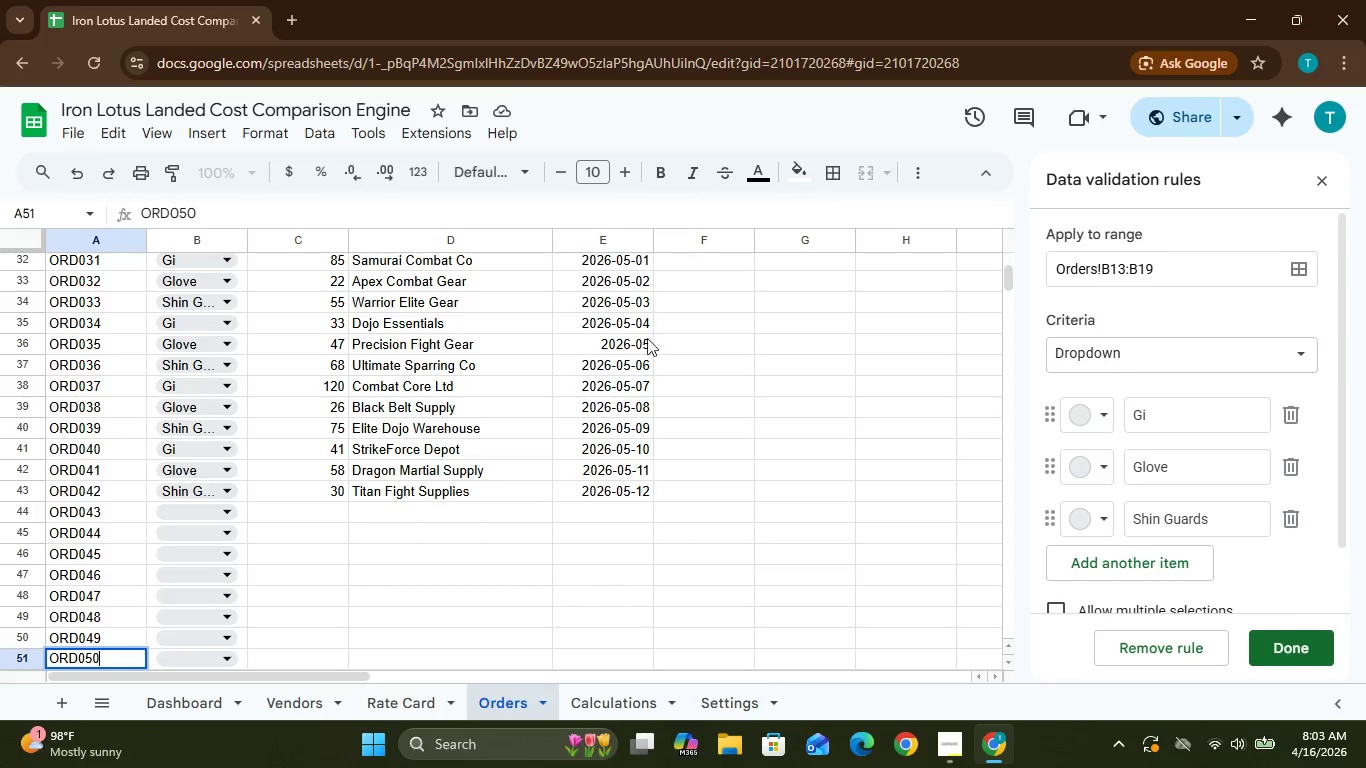 
double_click([632, 342])
 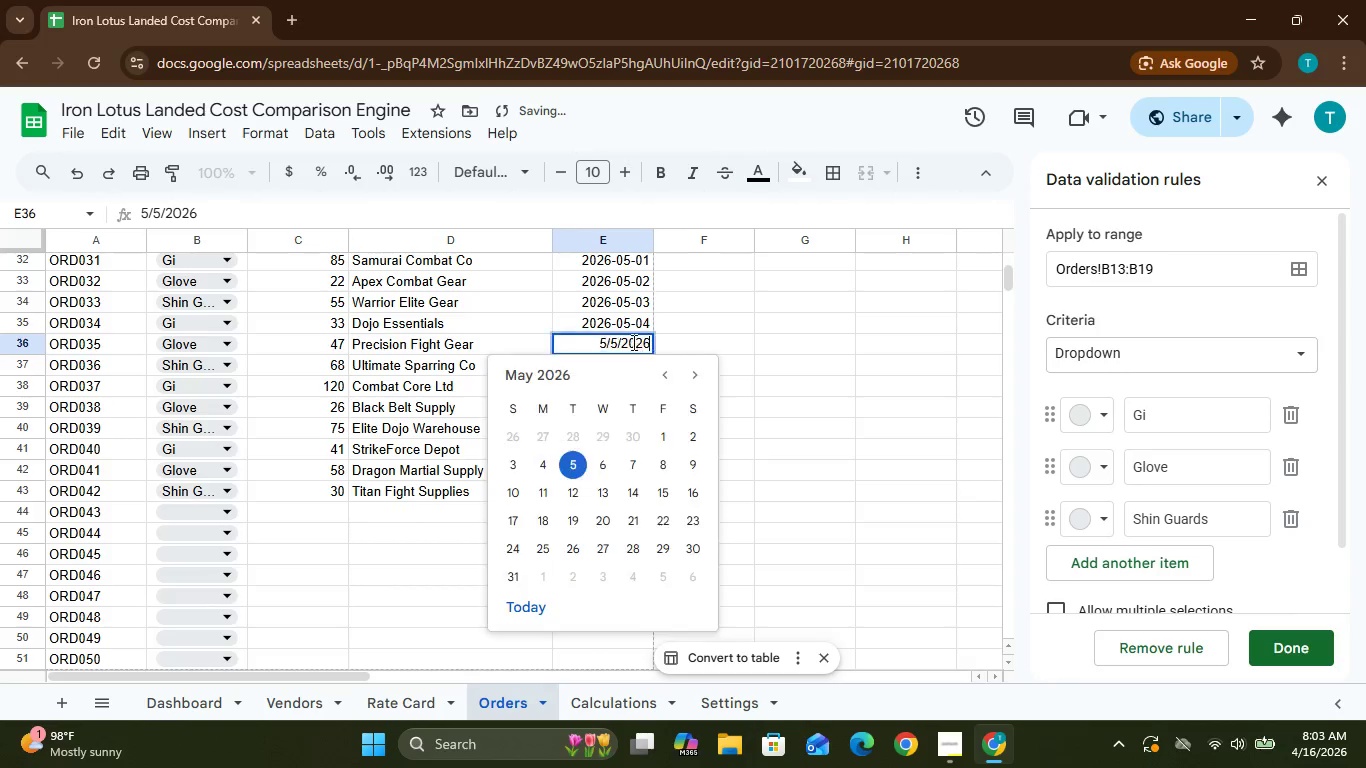 
triple_click([632, 342])
 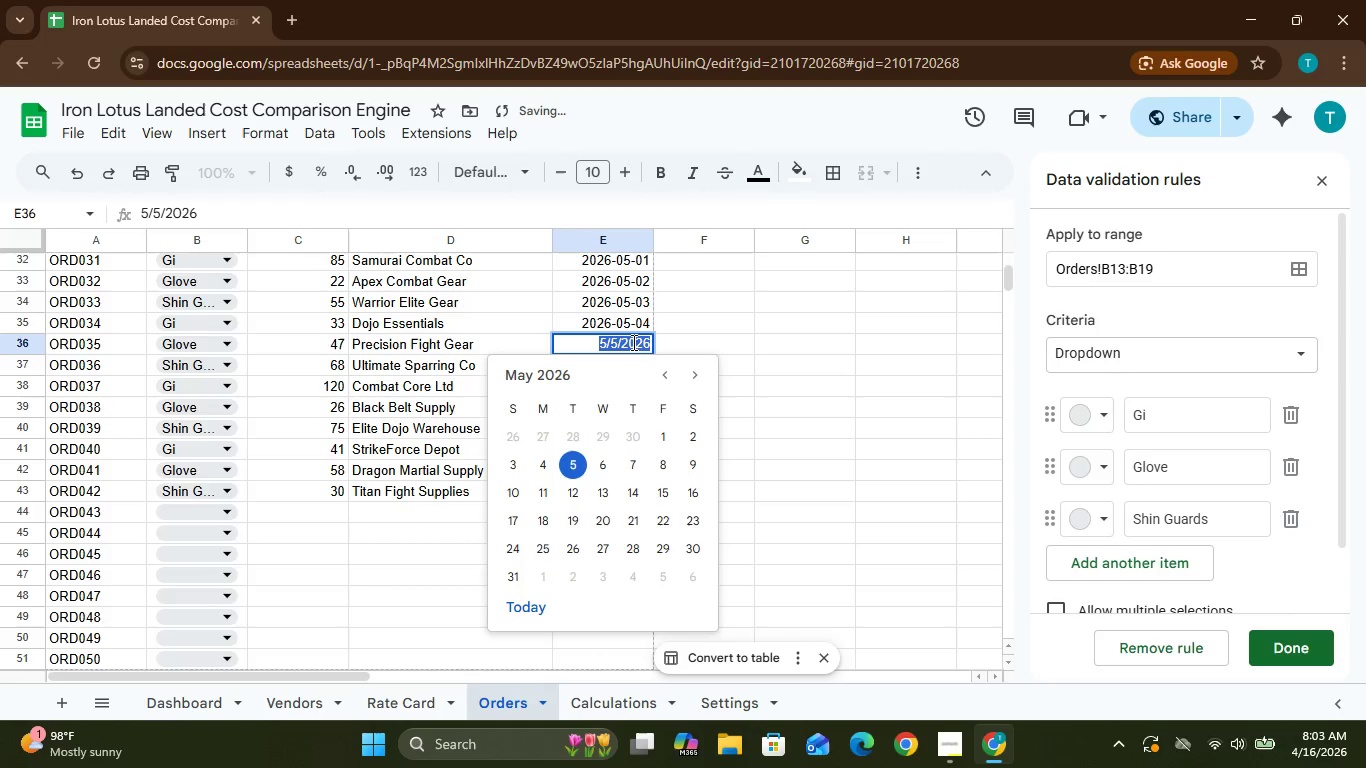 
triple_click([632, 342])
 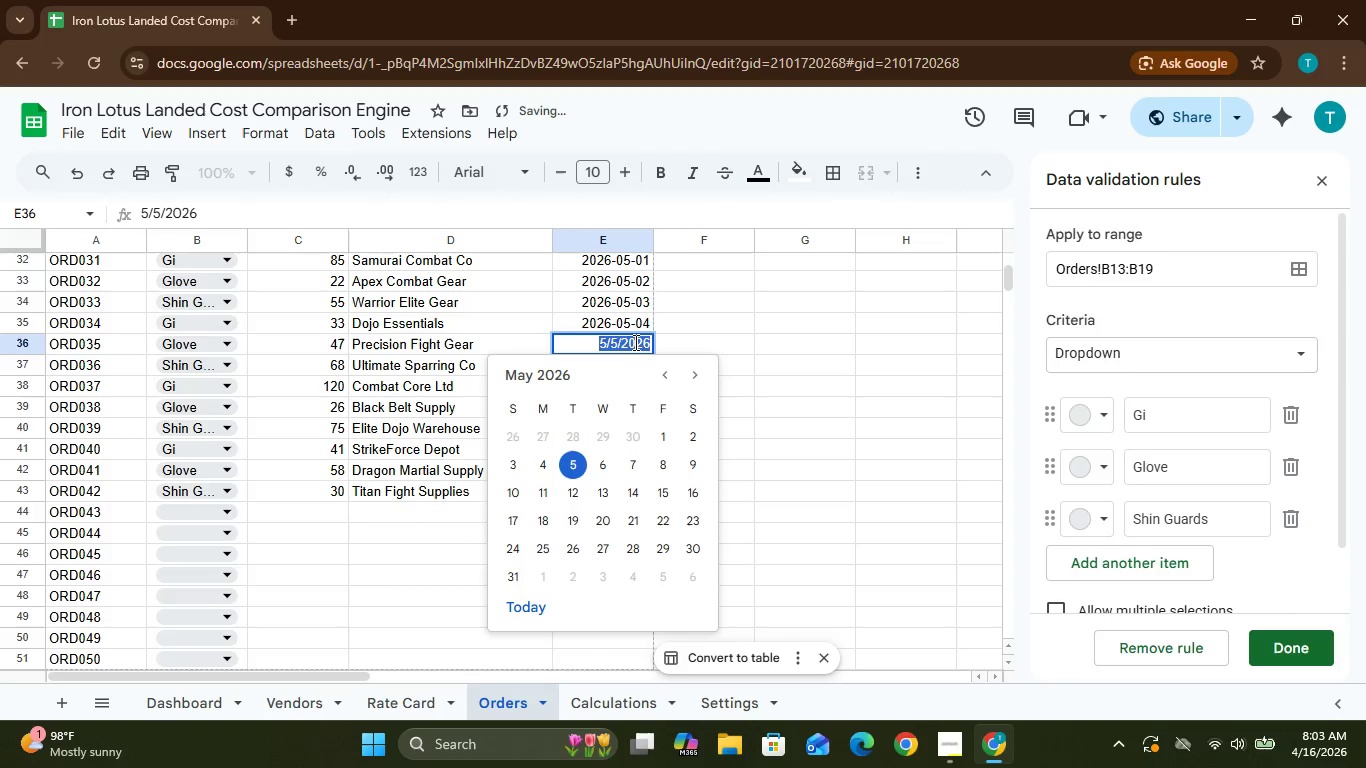 
double_click([634, 342])
 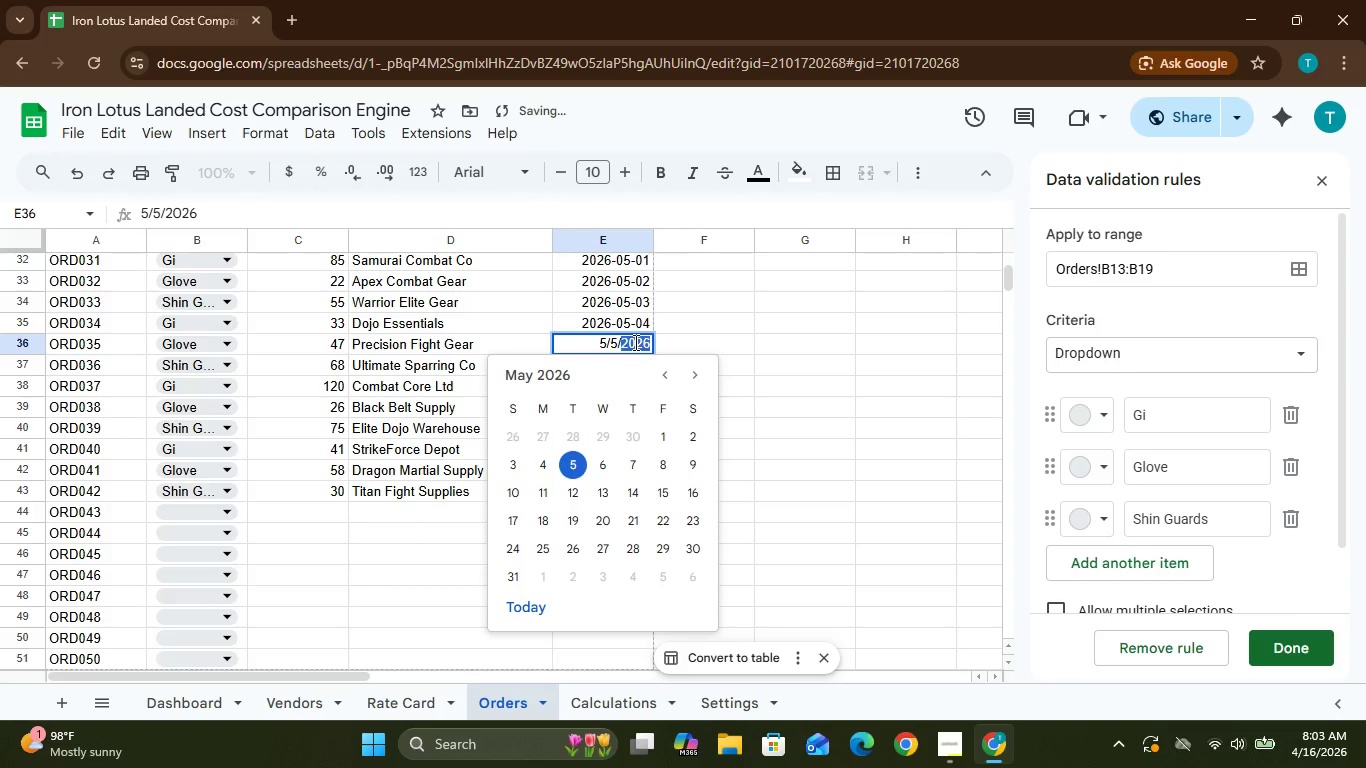 
double_click([634, 342])
 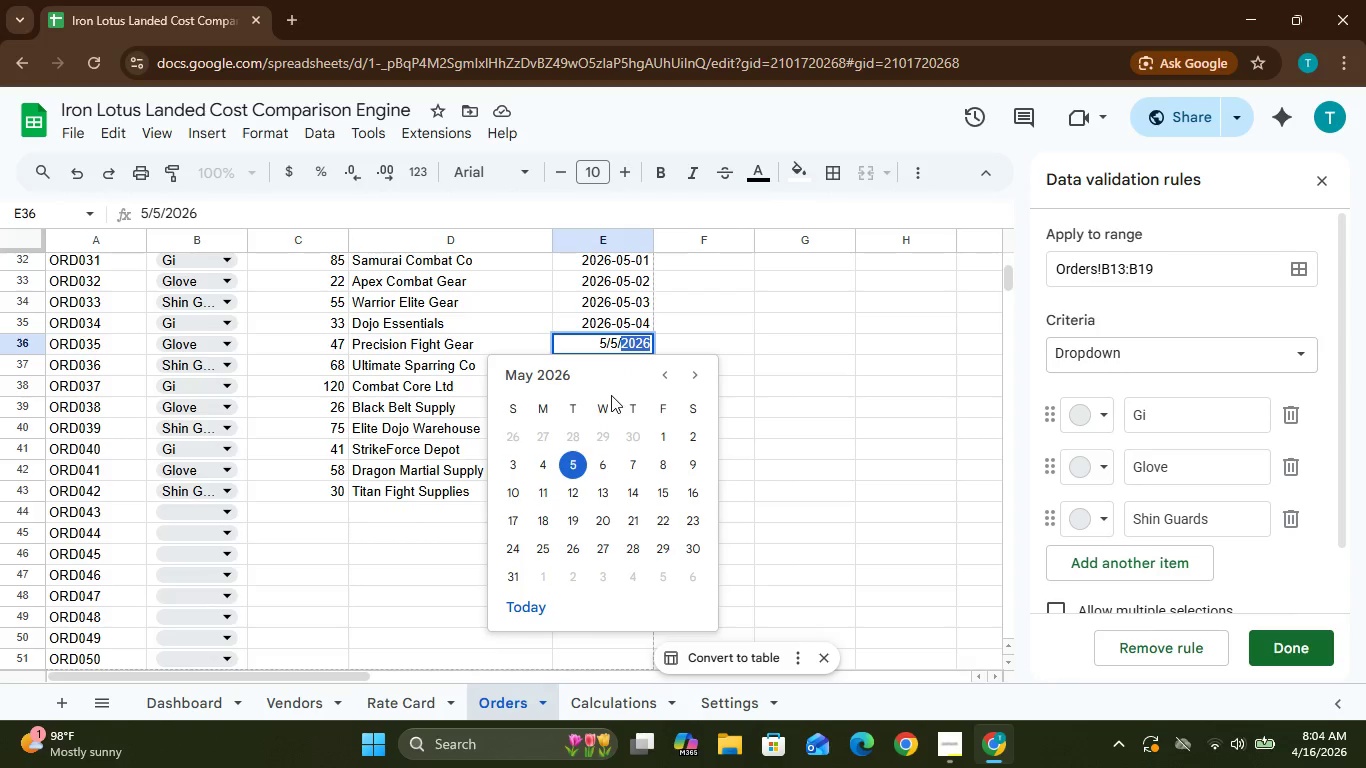 
wait(5.59)
 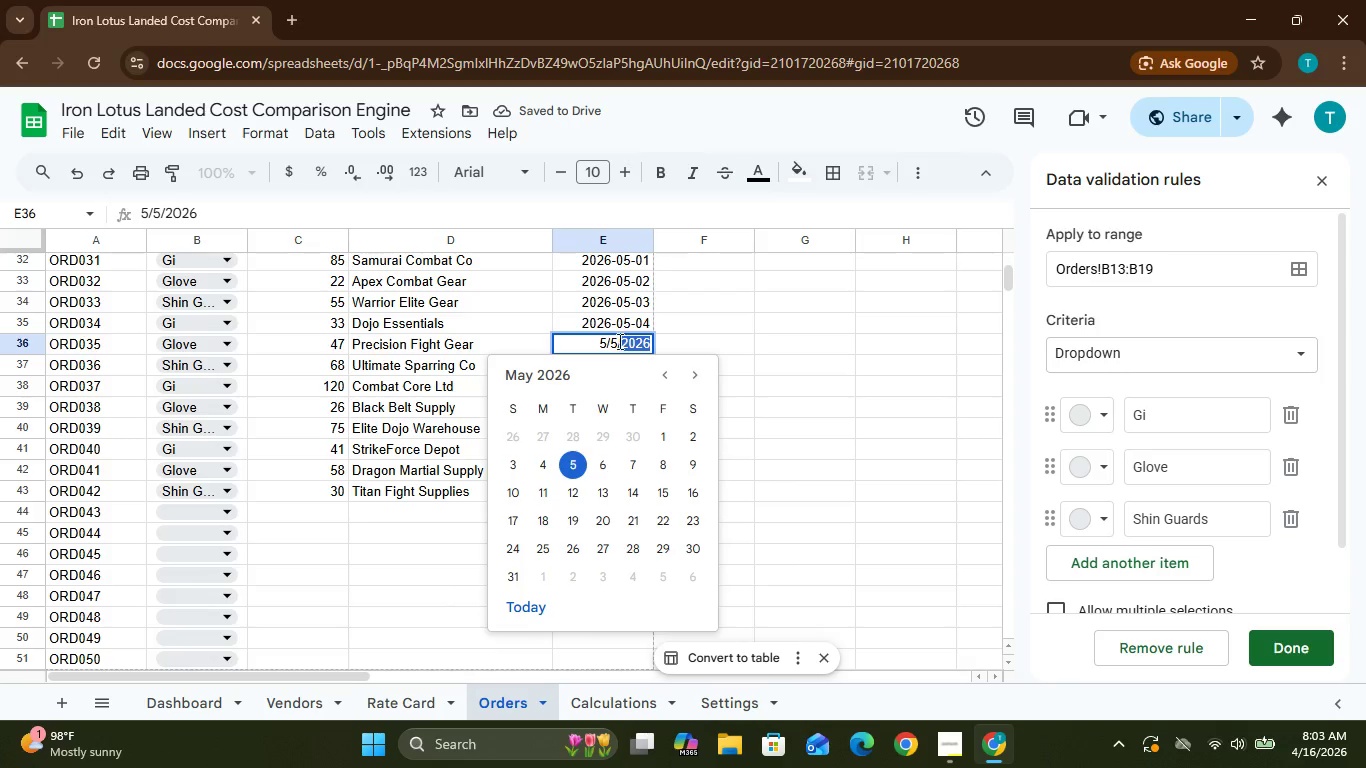 
left_click([690, 371])
 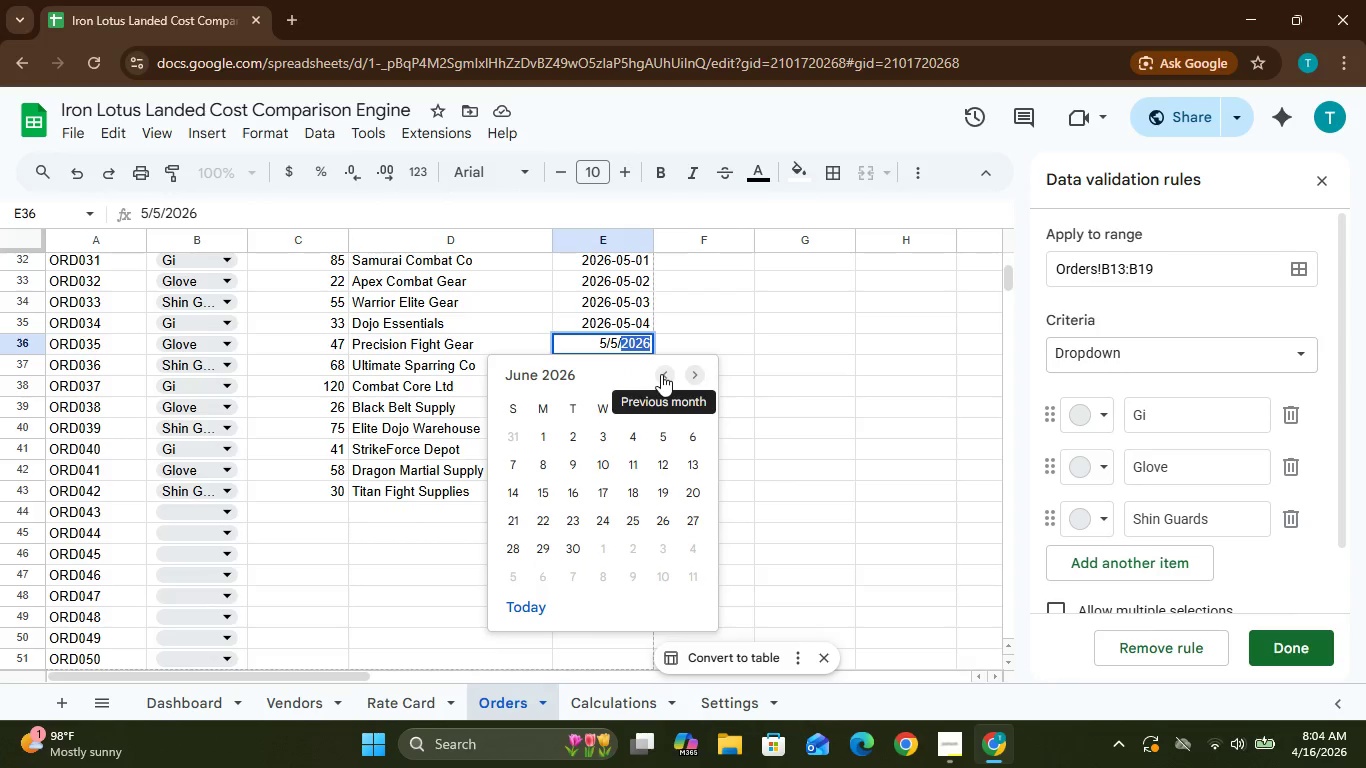 
double_click([661, 374])
 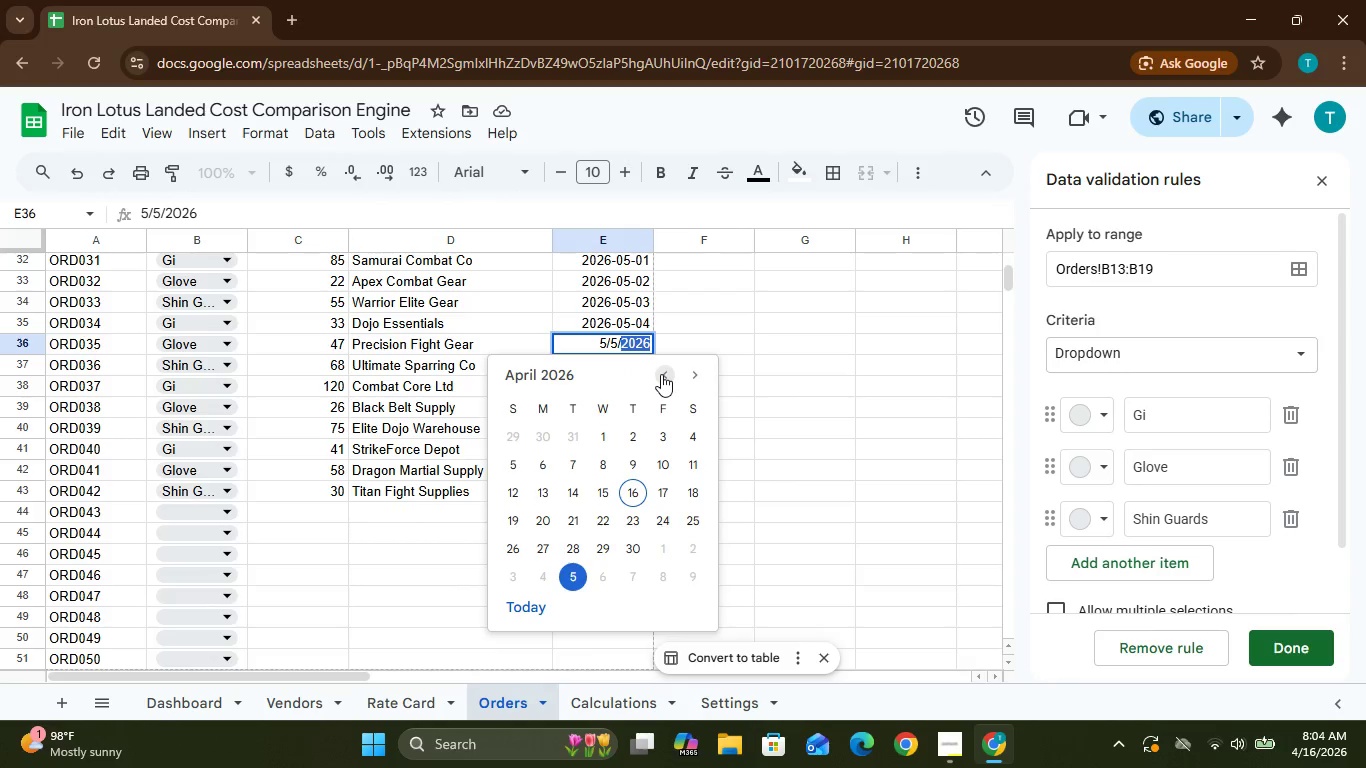 
triple_click([661, 374])
 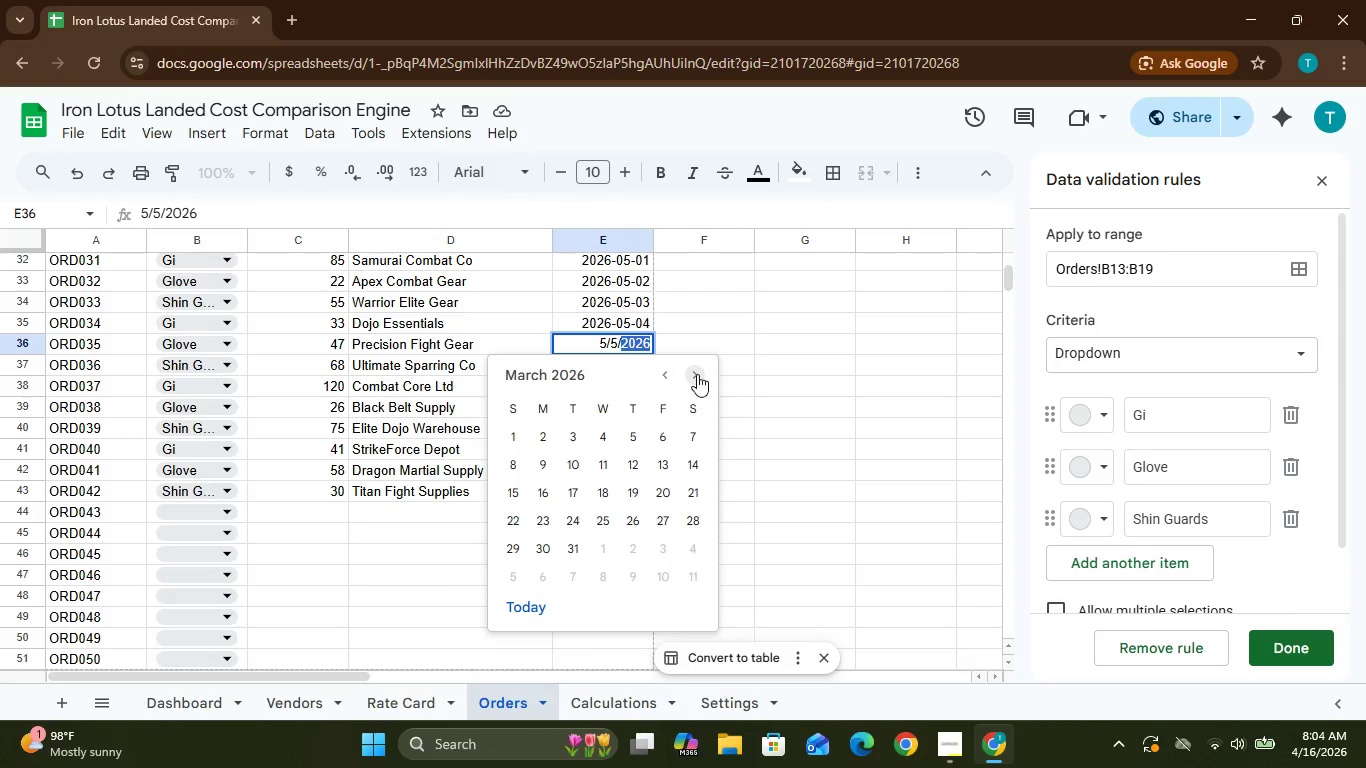 
double_click([697, 374])
 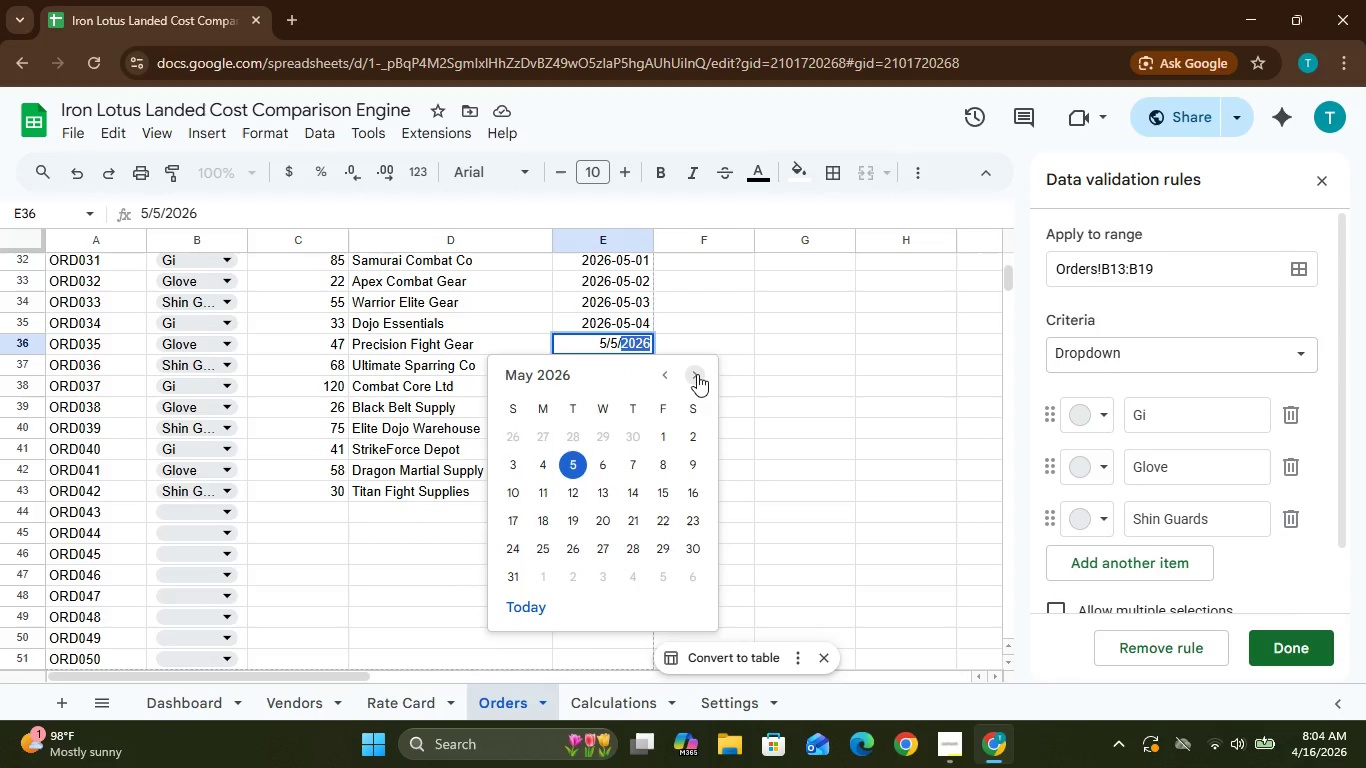 
left_click([697, 374])
 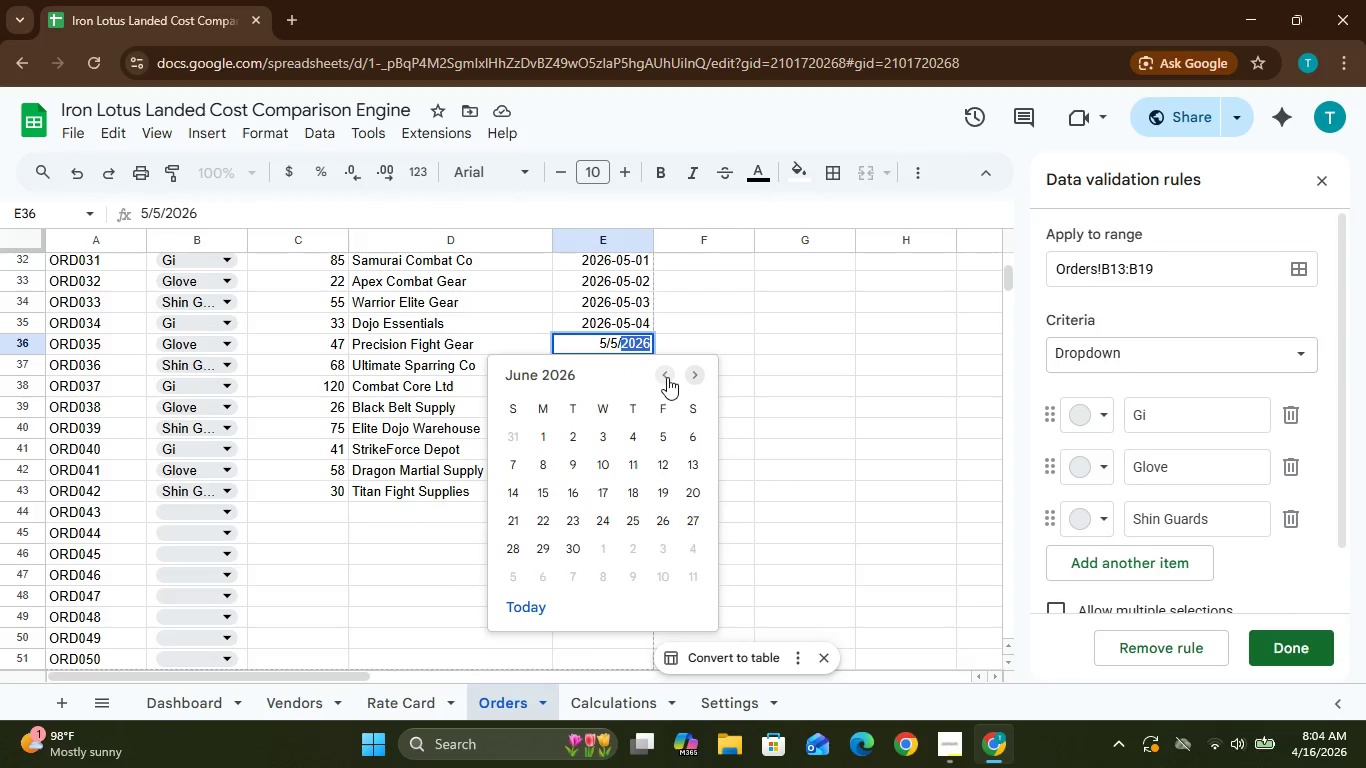 
left_click([665, 375])
 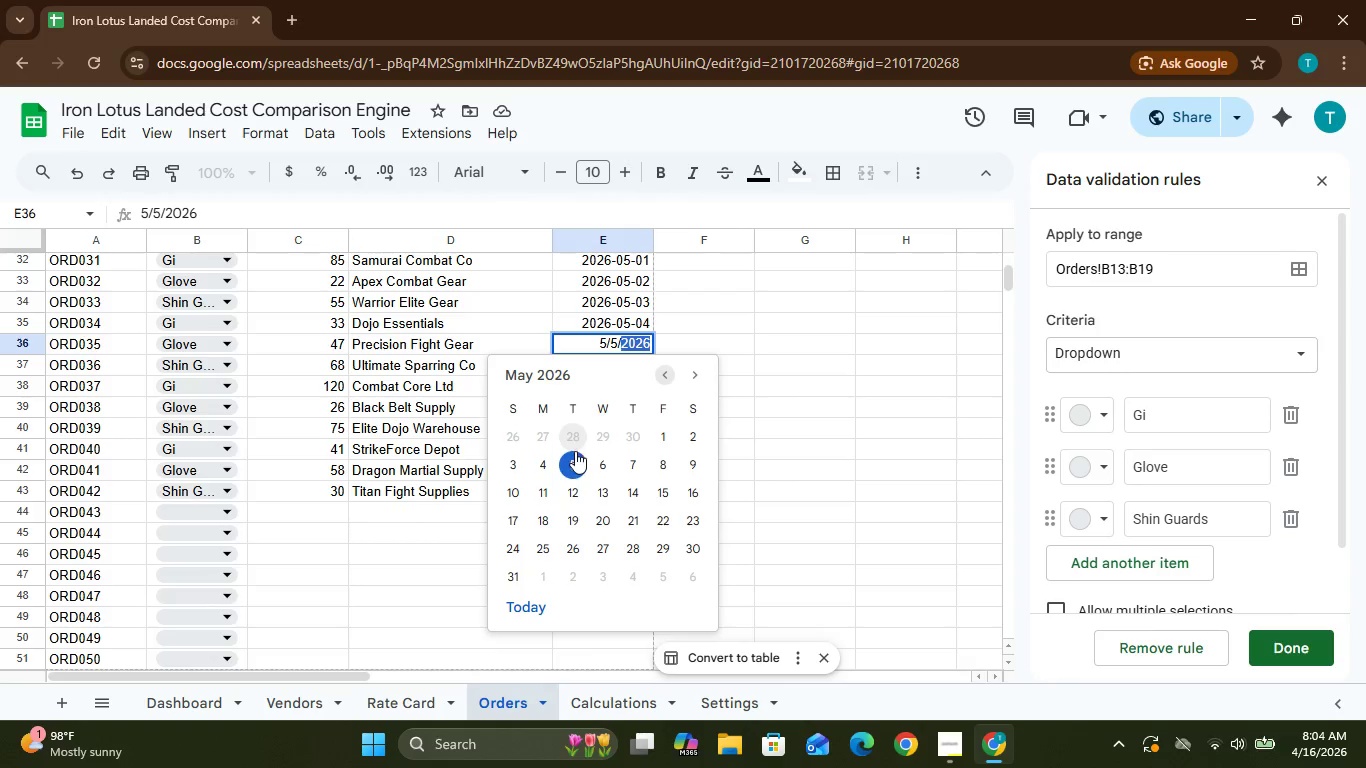 
left_click([575, 453])
 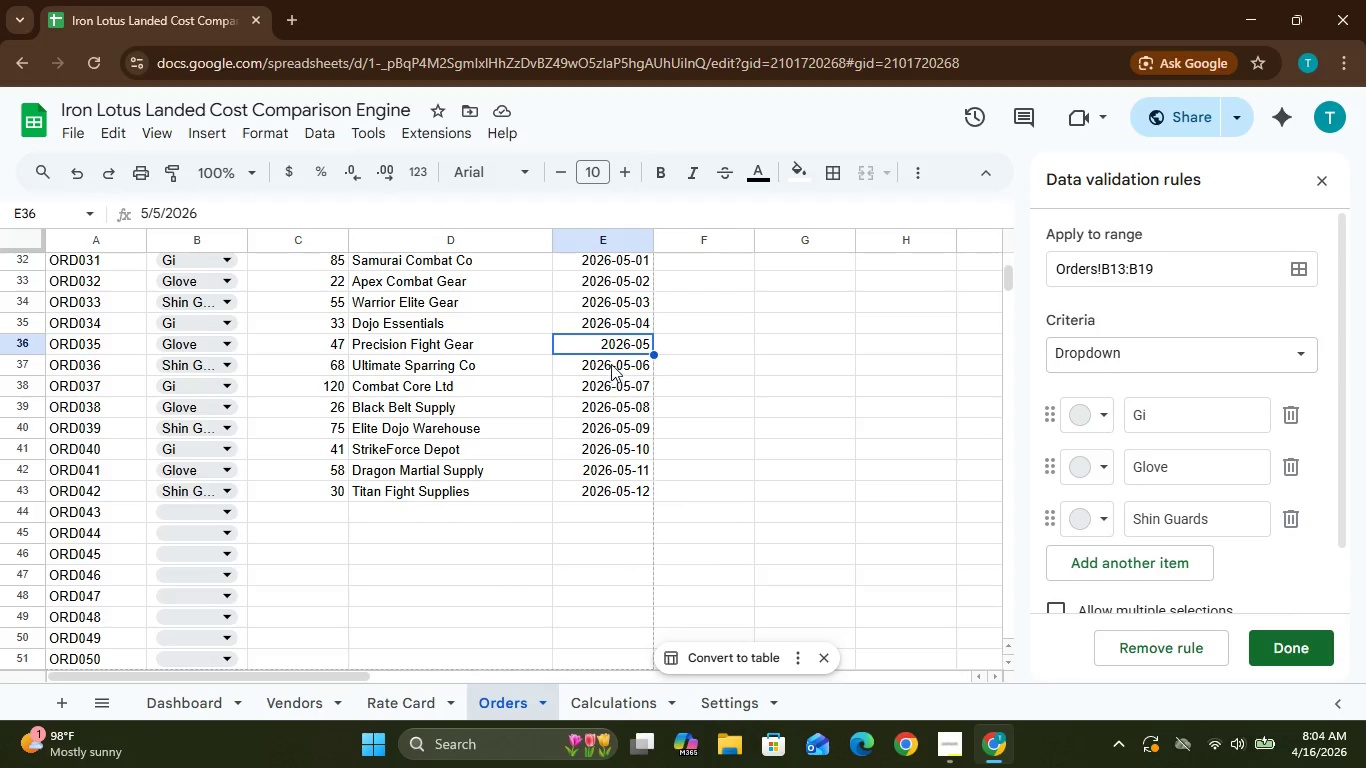 
wait(5.05)
 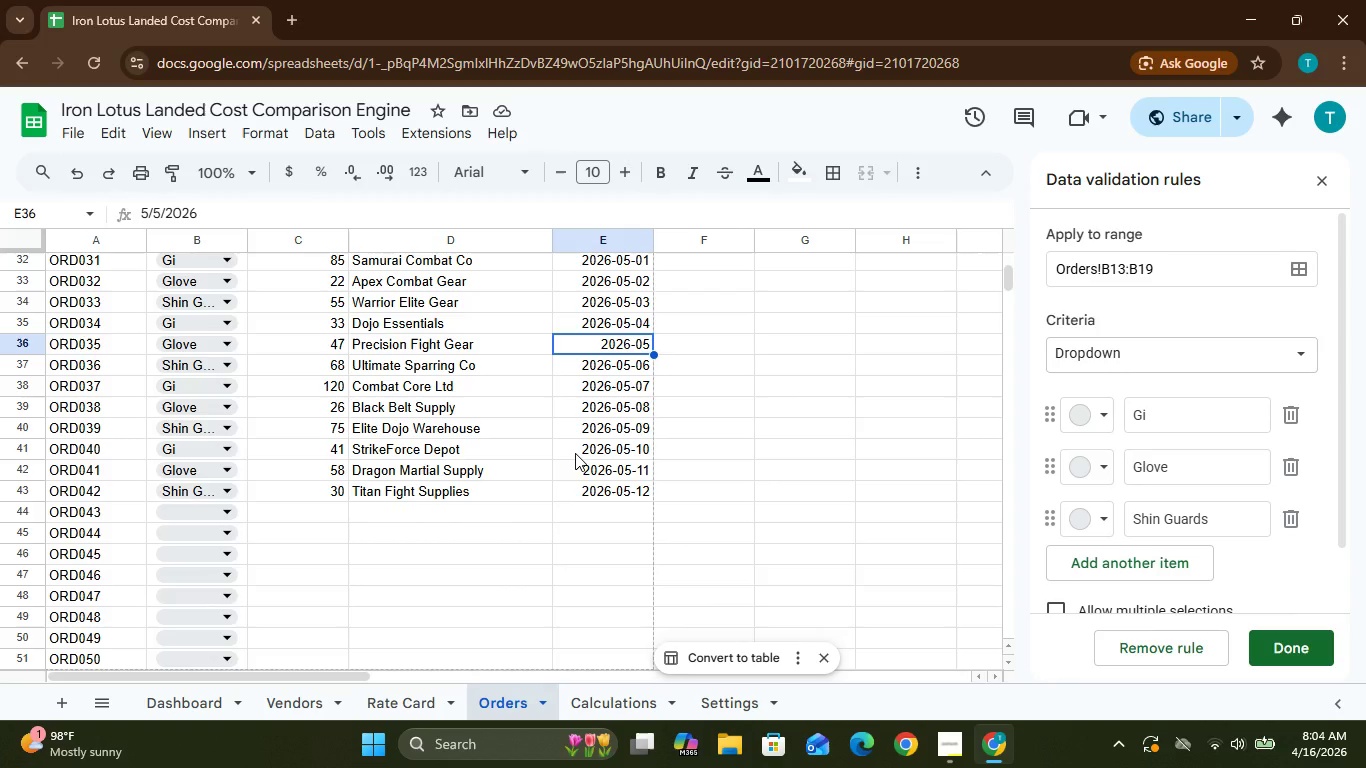 
left_click([618, 346])
 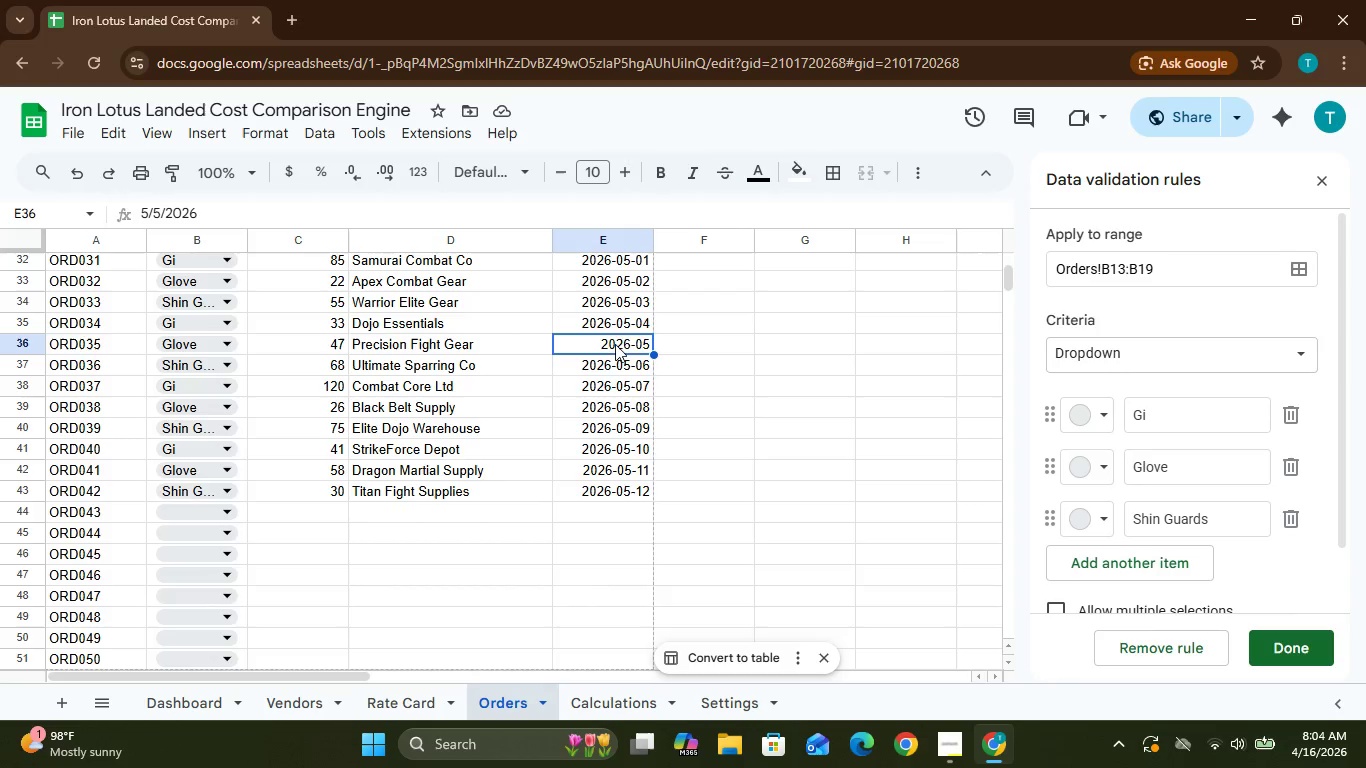 
wait(9.83)
 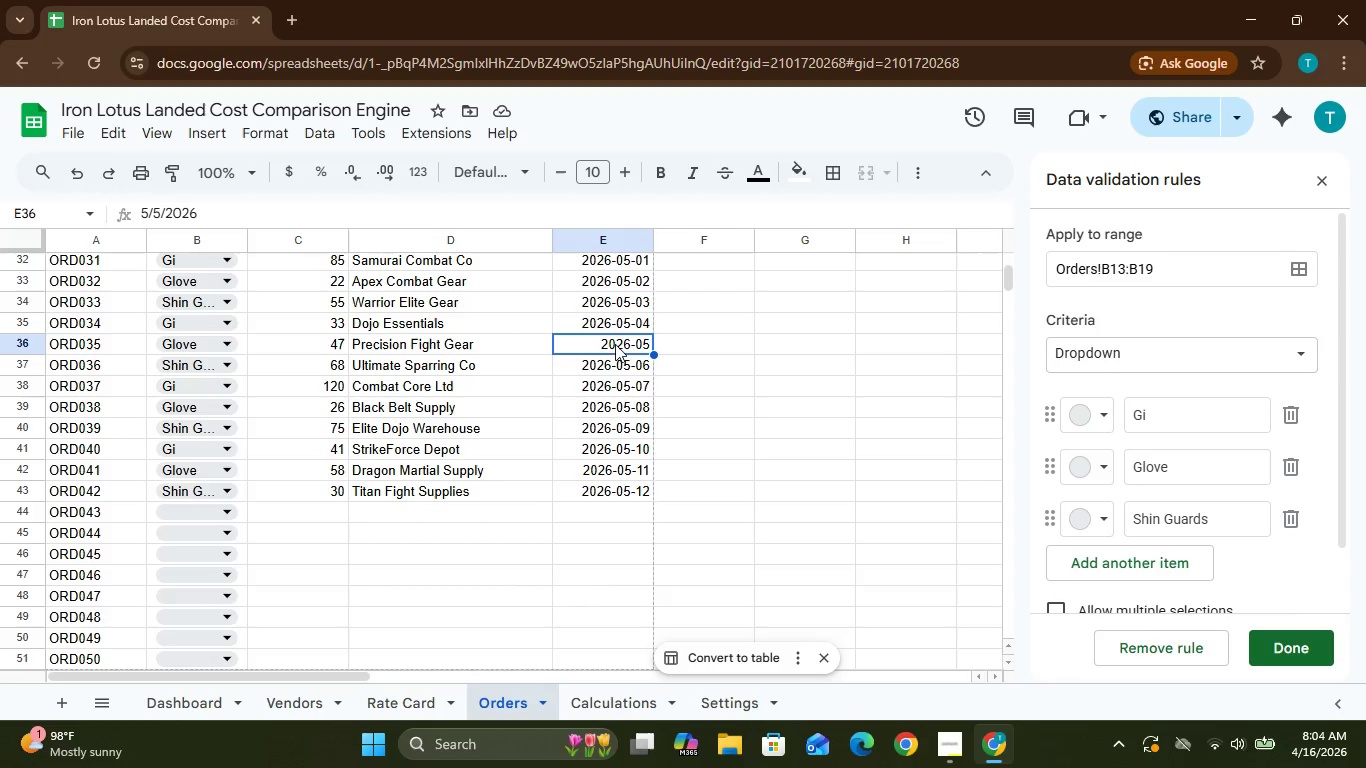 
left_click([228, 521])
 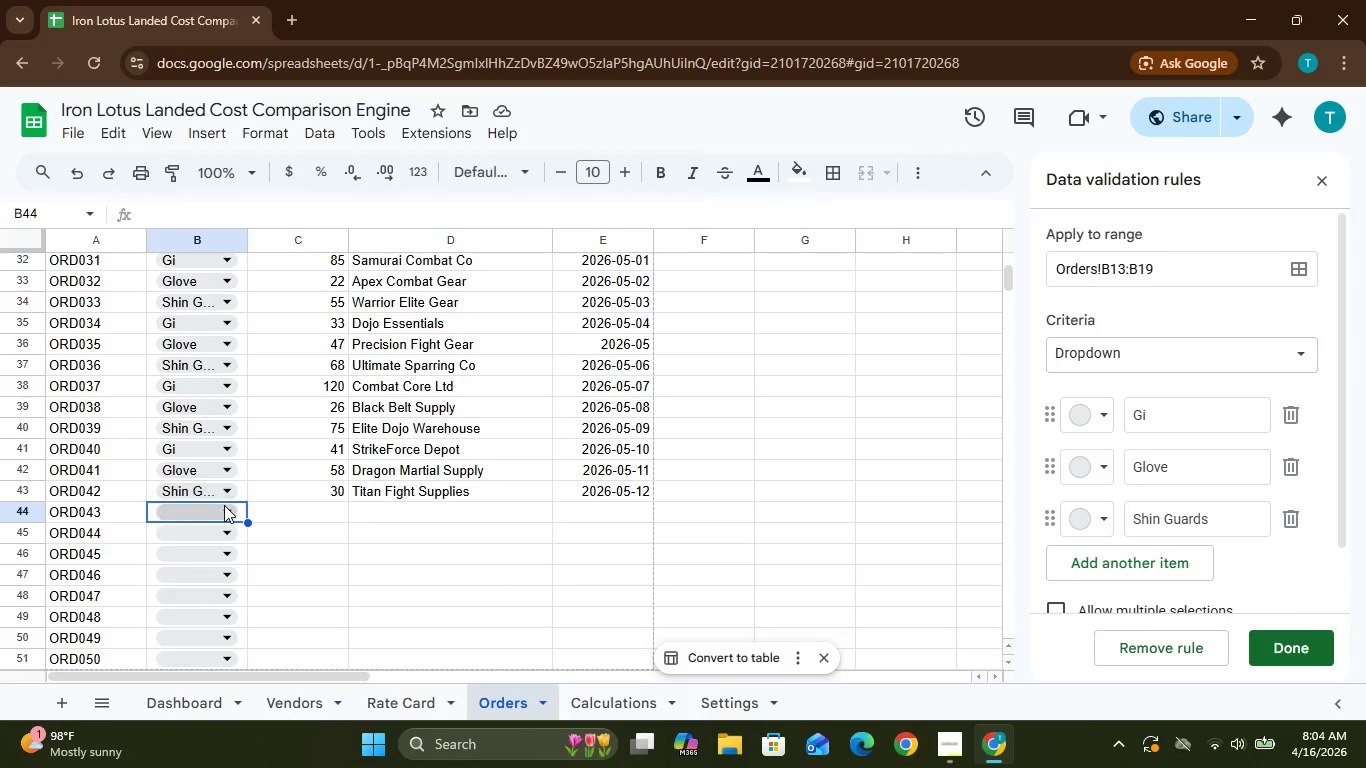 
left_click([228, 510])
 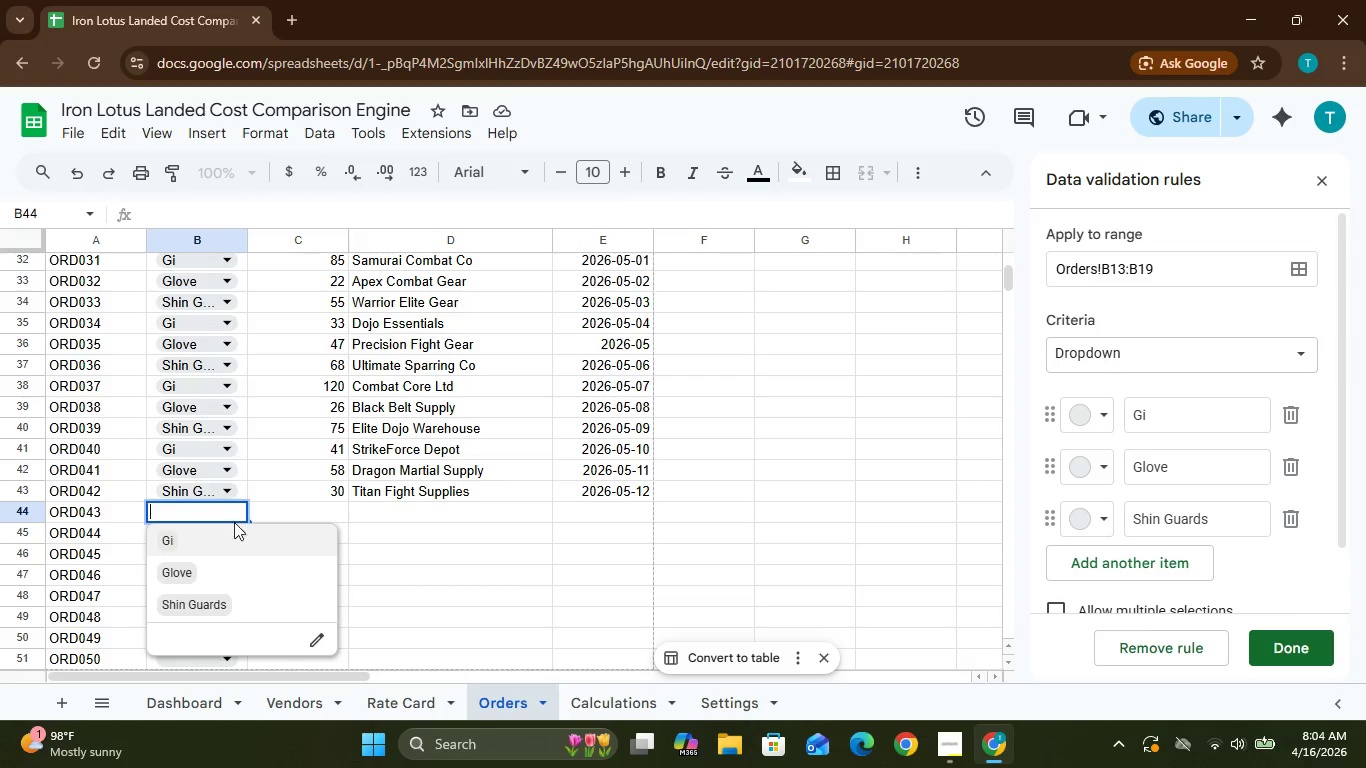 
left_click([249, 538])
 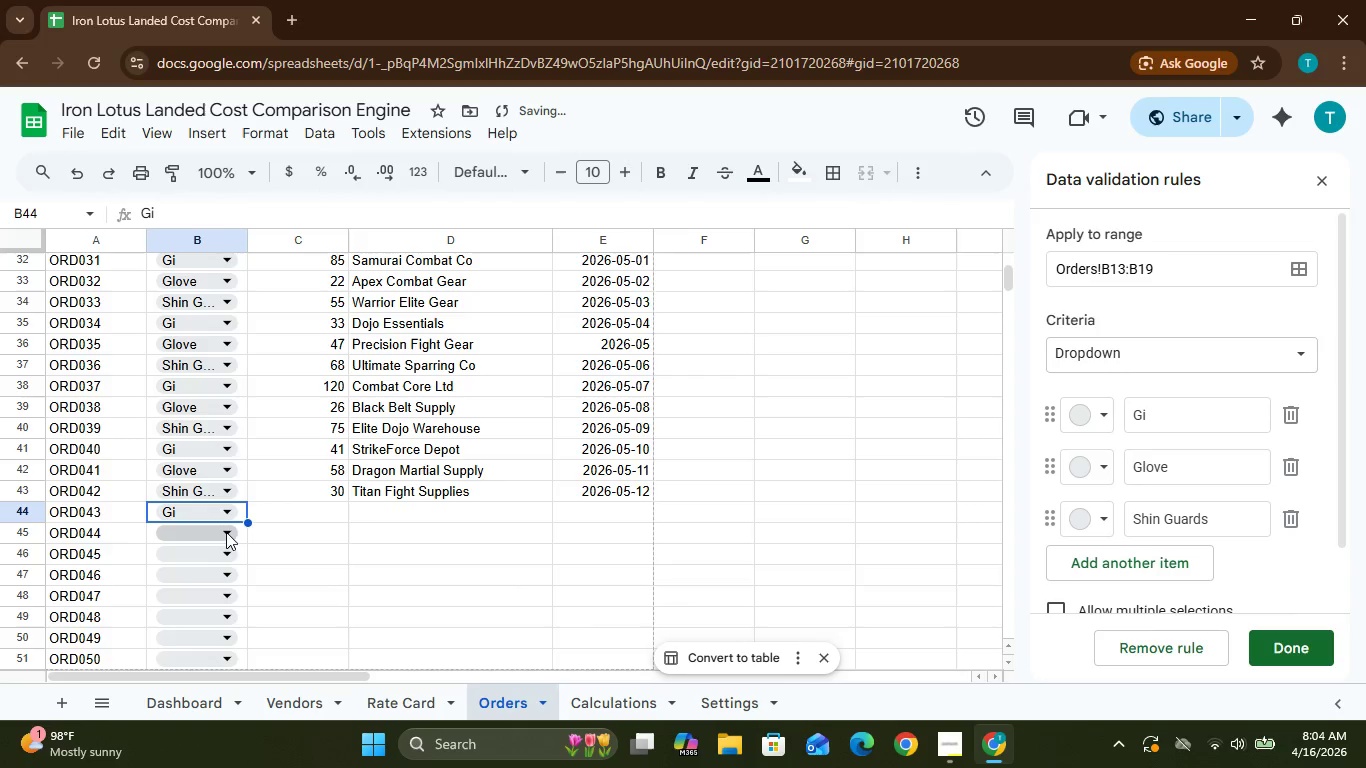 
left_click([223, 531])
 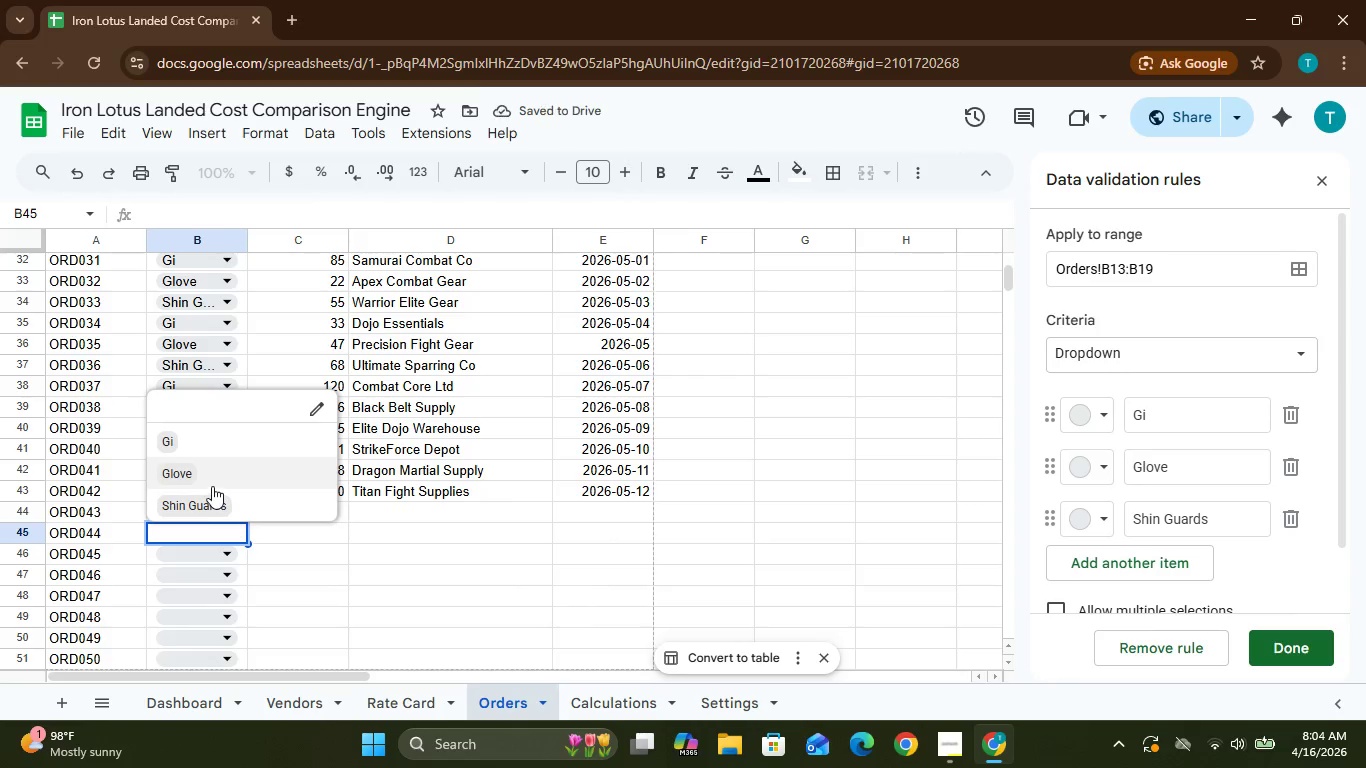 
left_click([212, 486])
 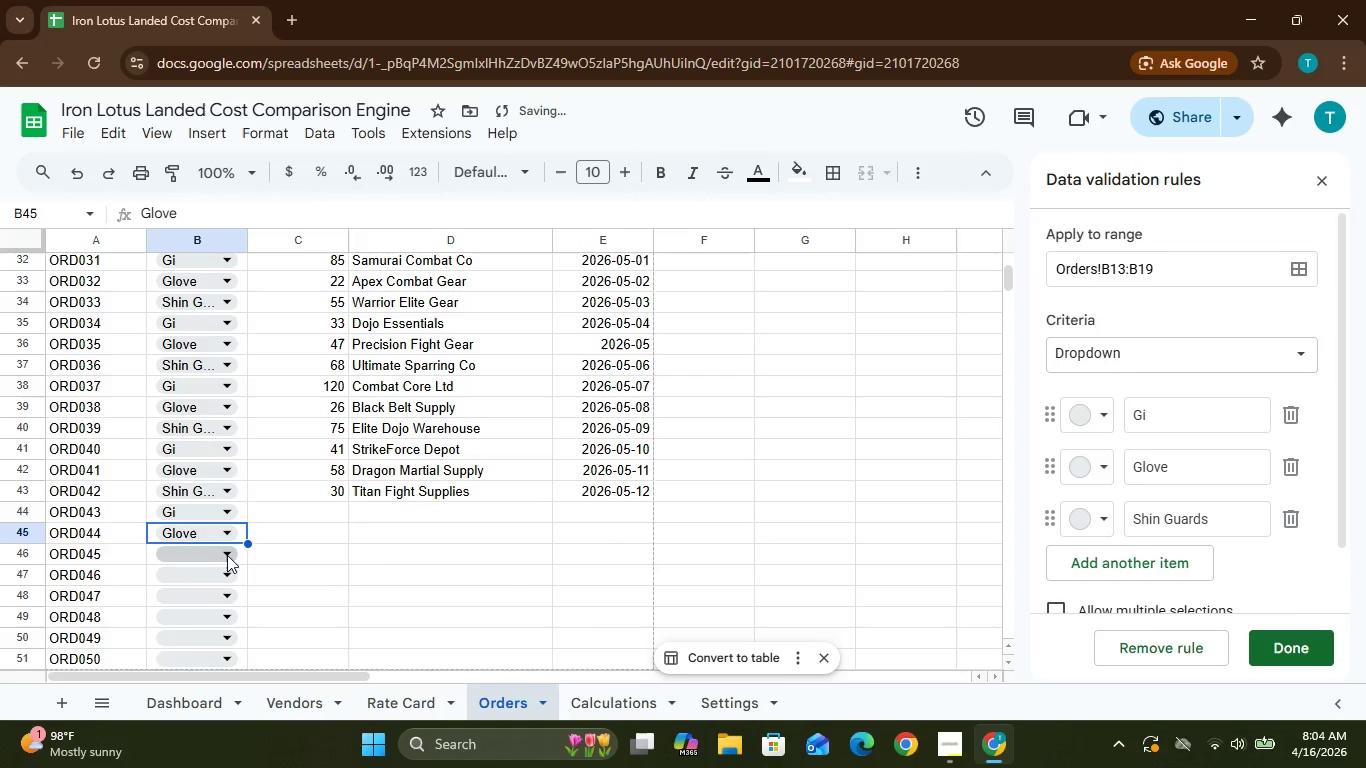 
left_click([229, 557])
 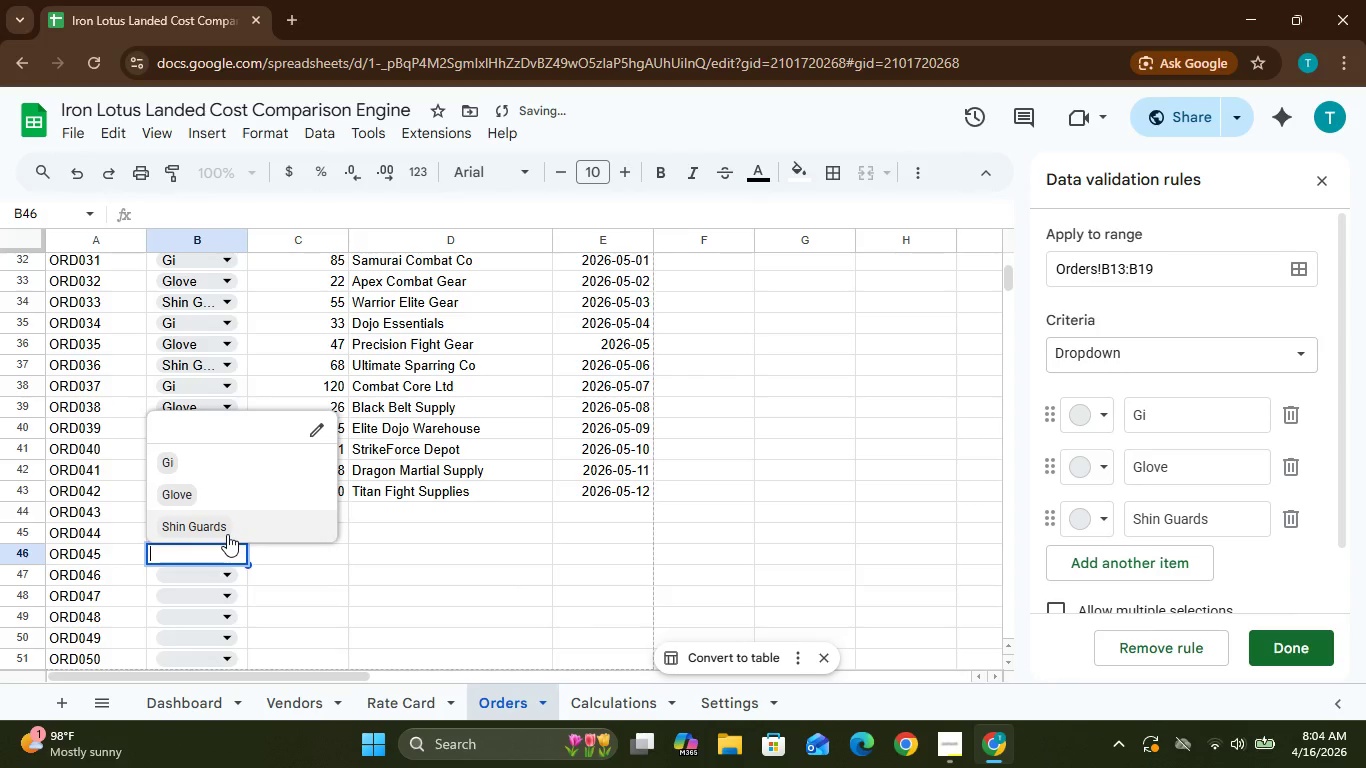 
left_click([227, 534])
 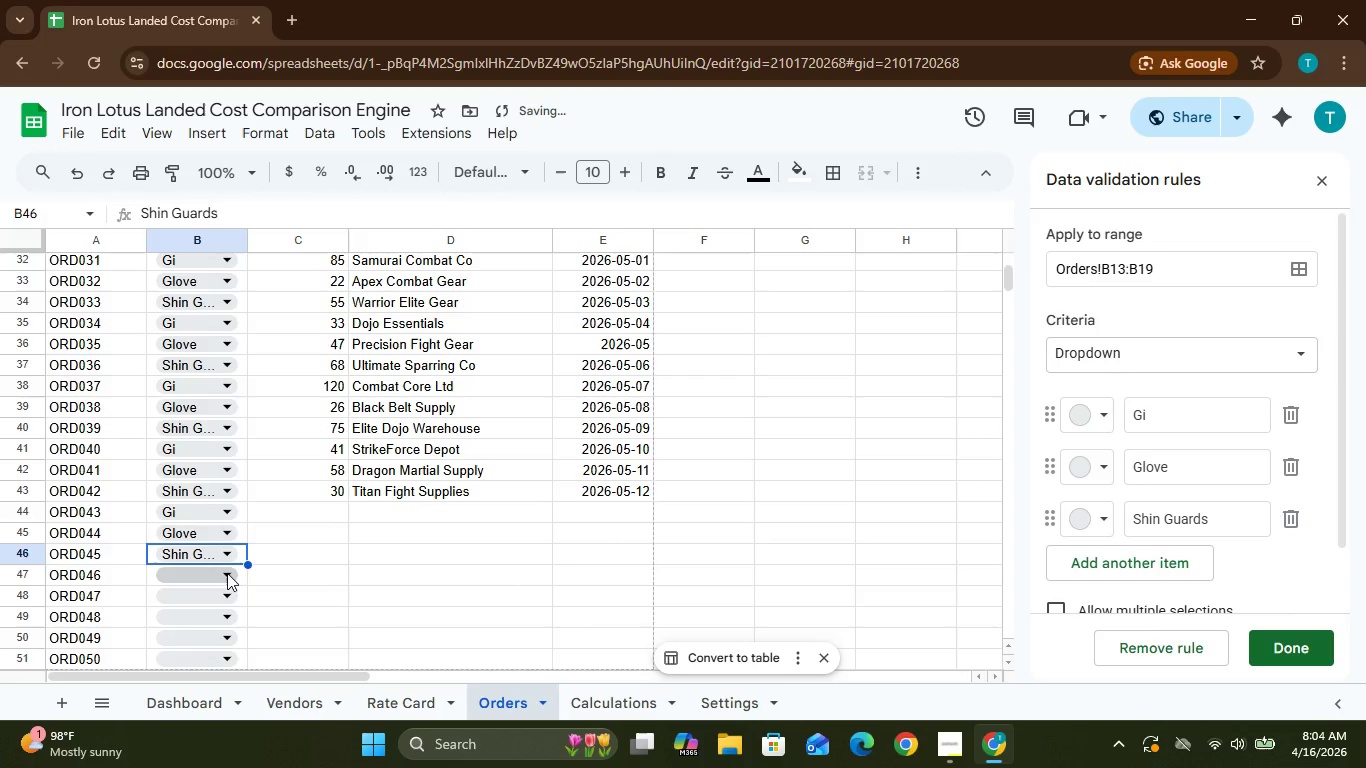 
left_click([227, 573])
 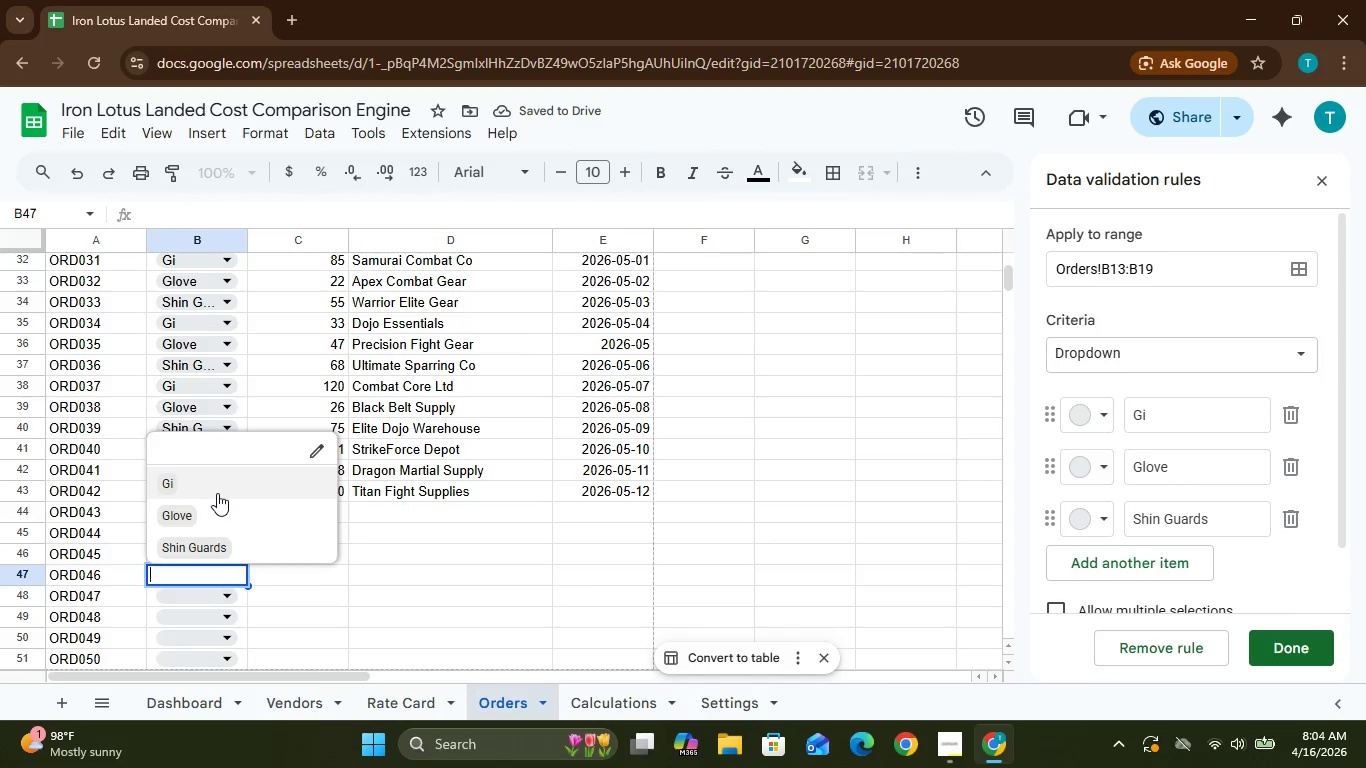 
left_click([217, 493])
 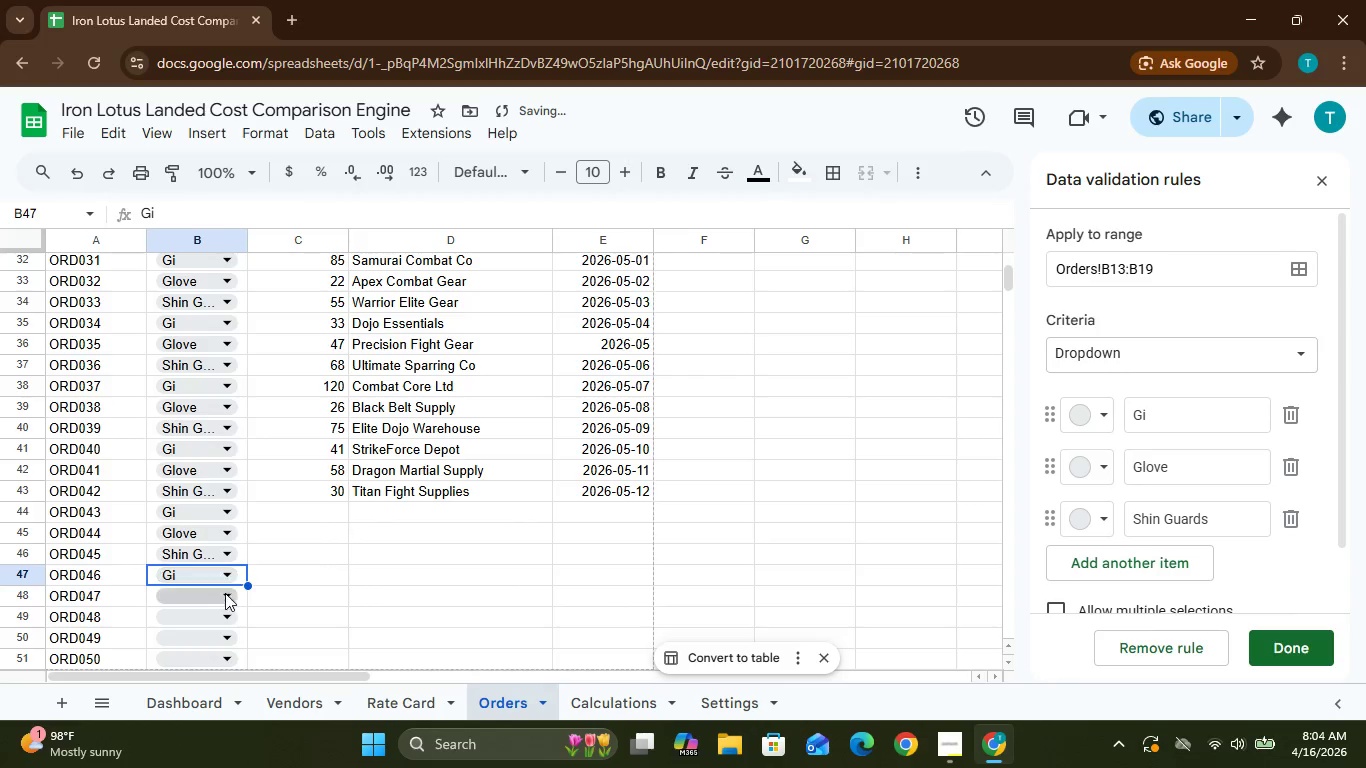 
left_click([226, 595])
 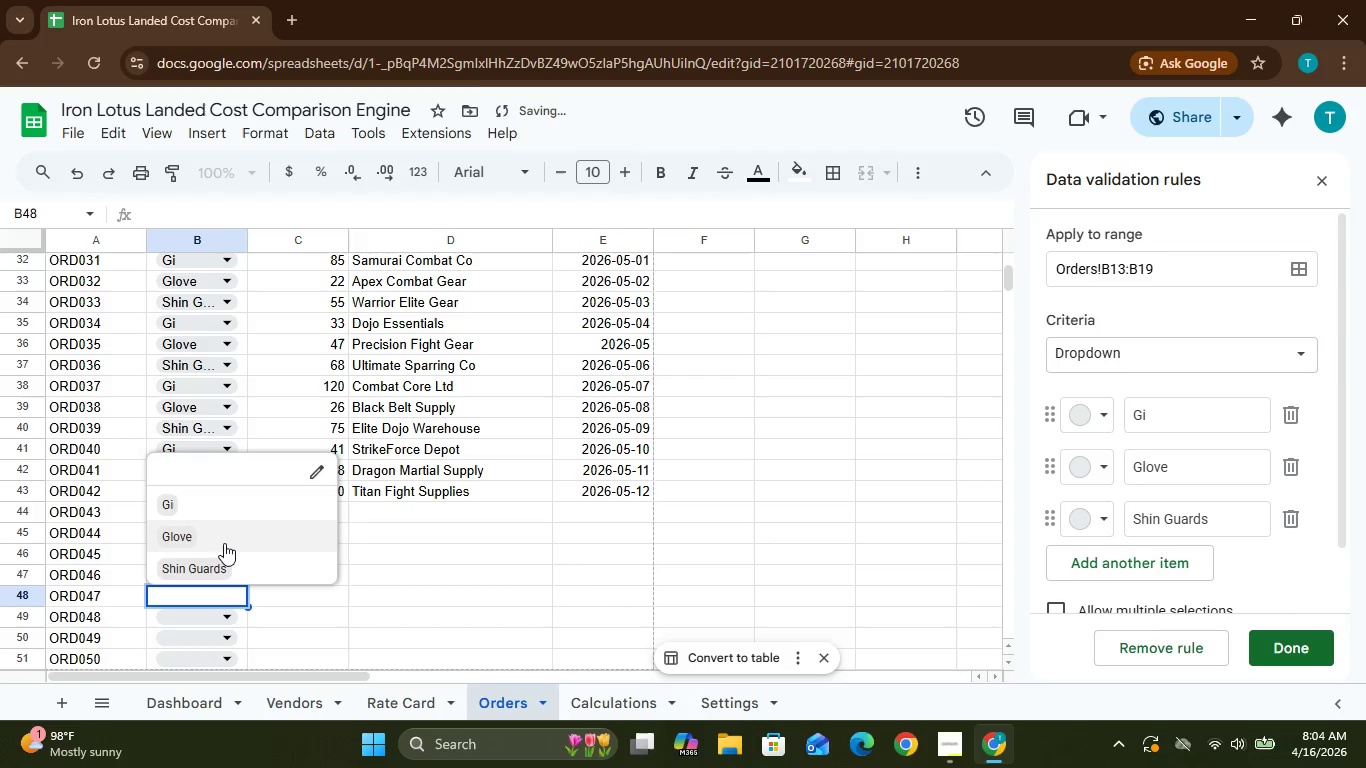 
left_click([224, 543])
 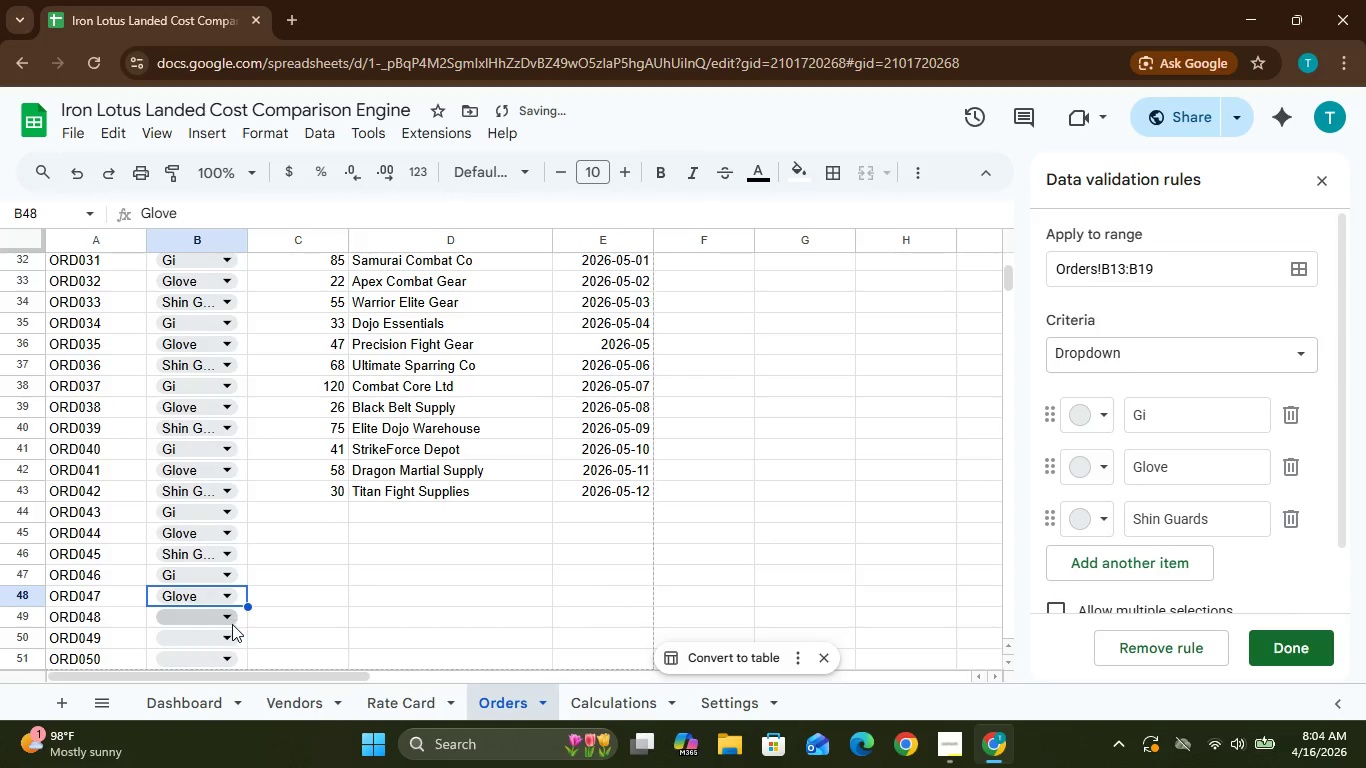 
left_click([232, 625])
 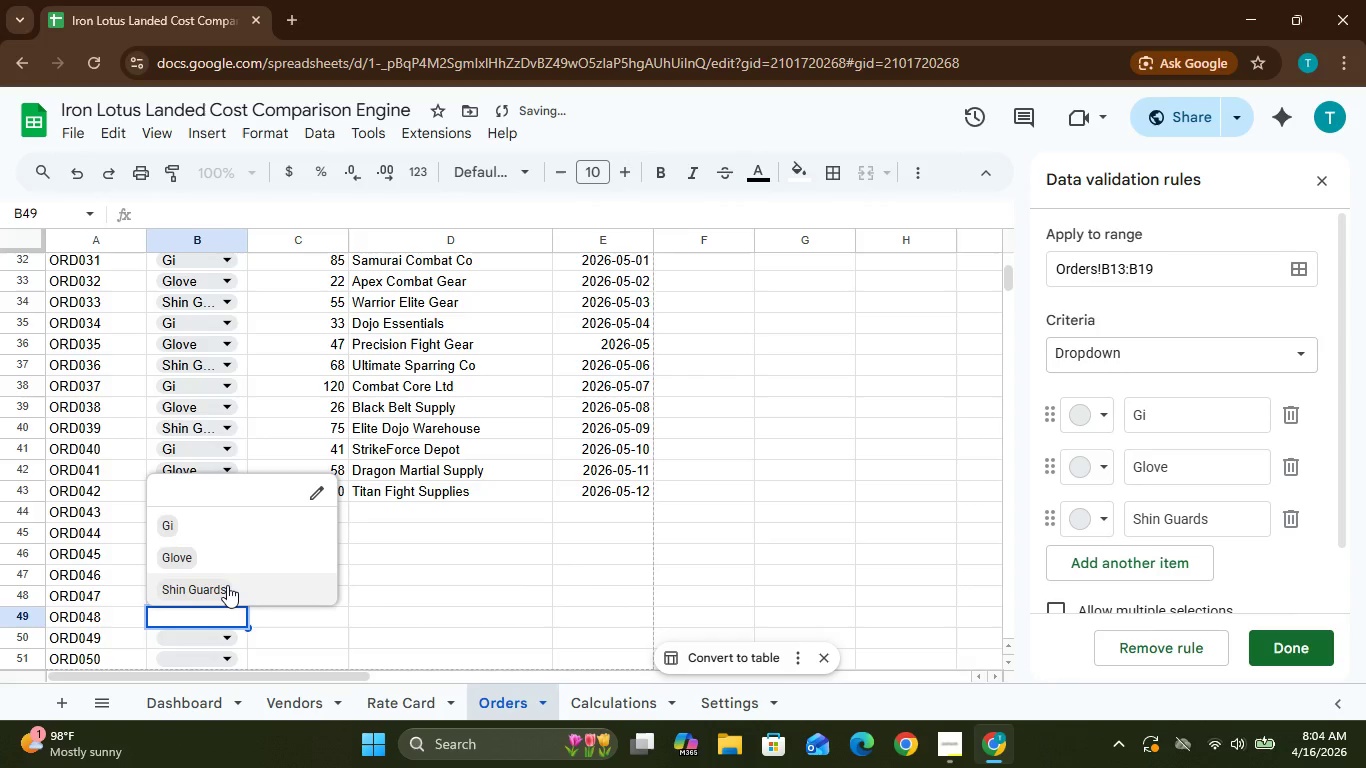 
left_click([227, 585])
 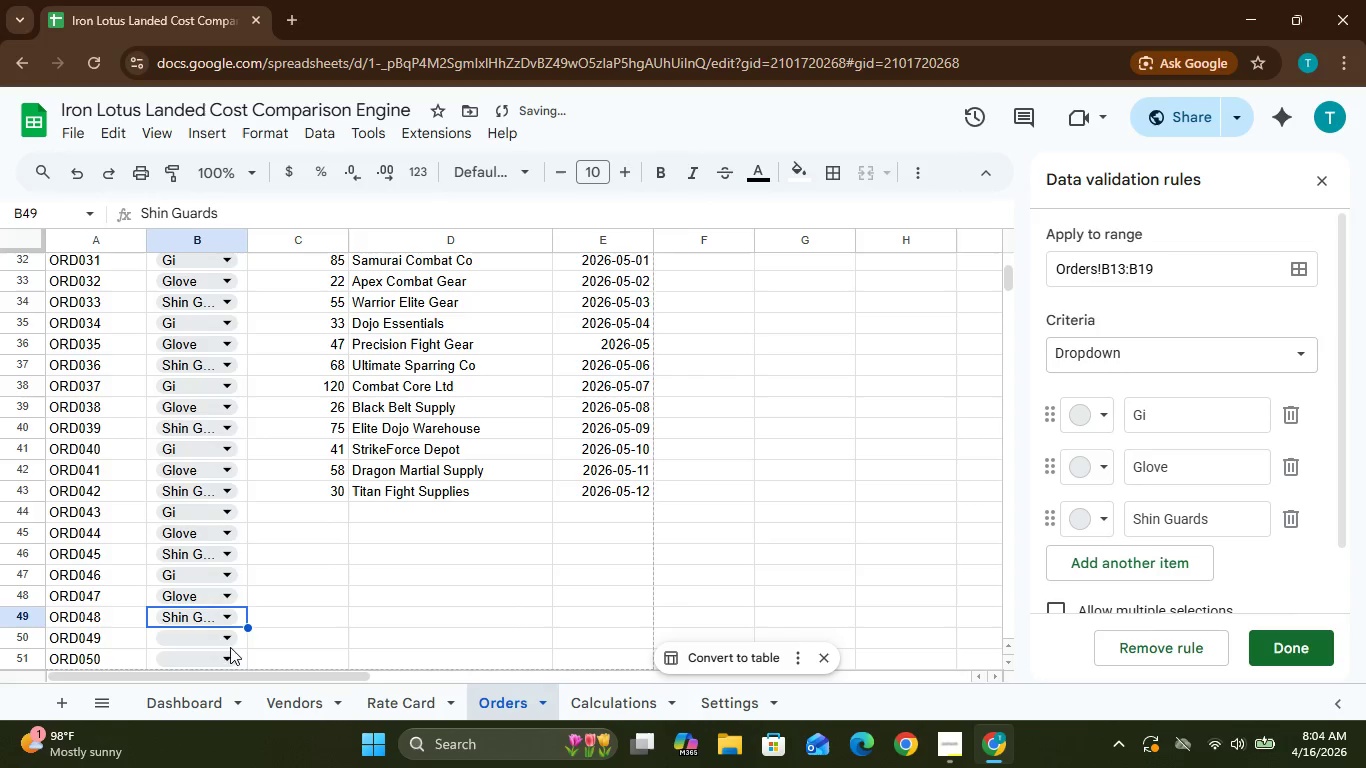 
left_click([227, 637])
 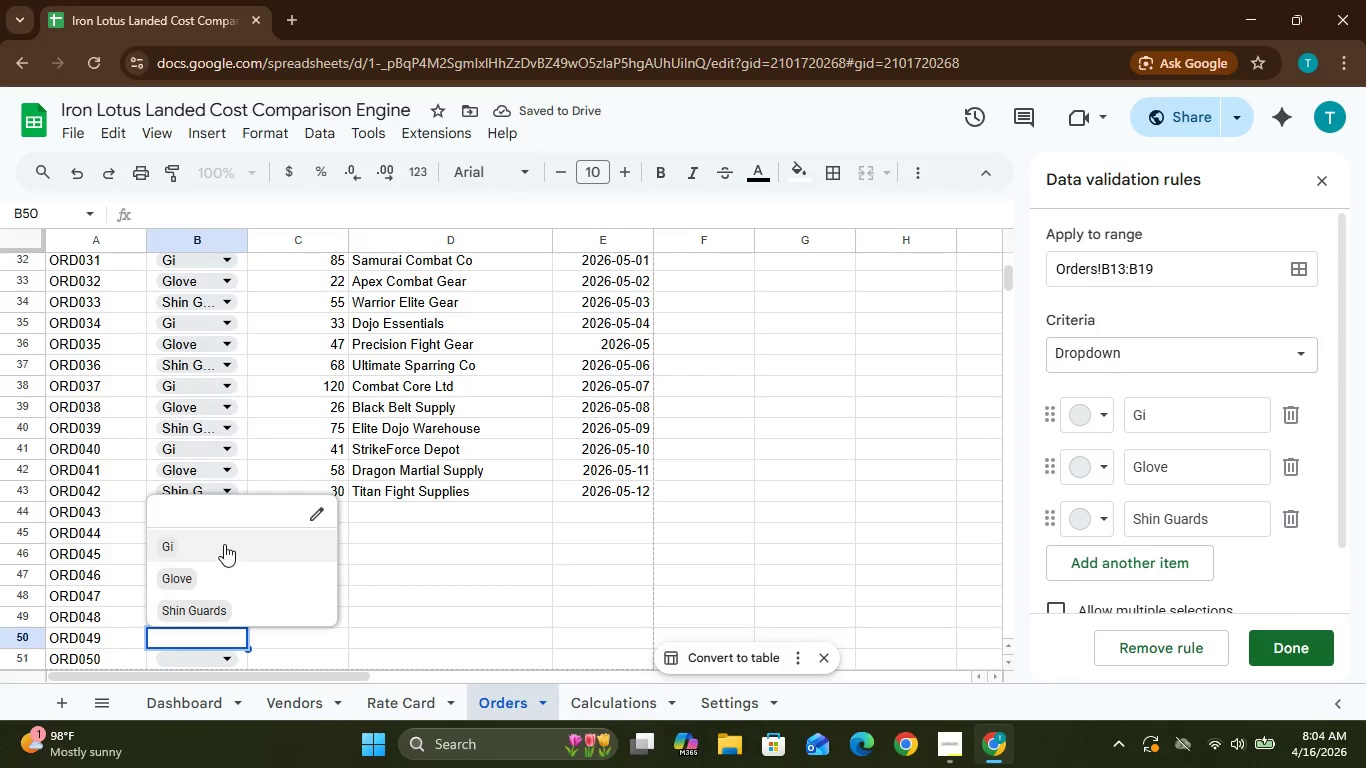 
left_click([224, 543])
 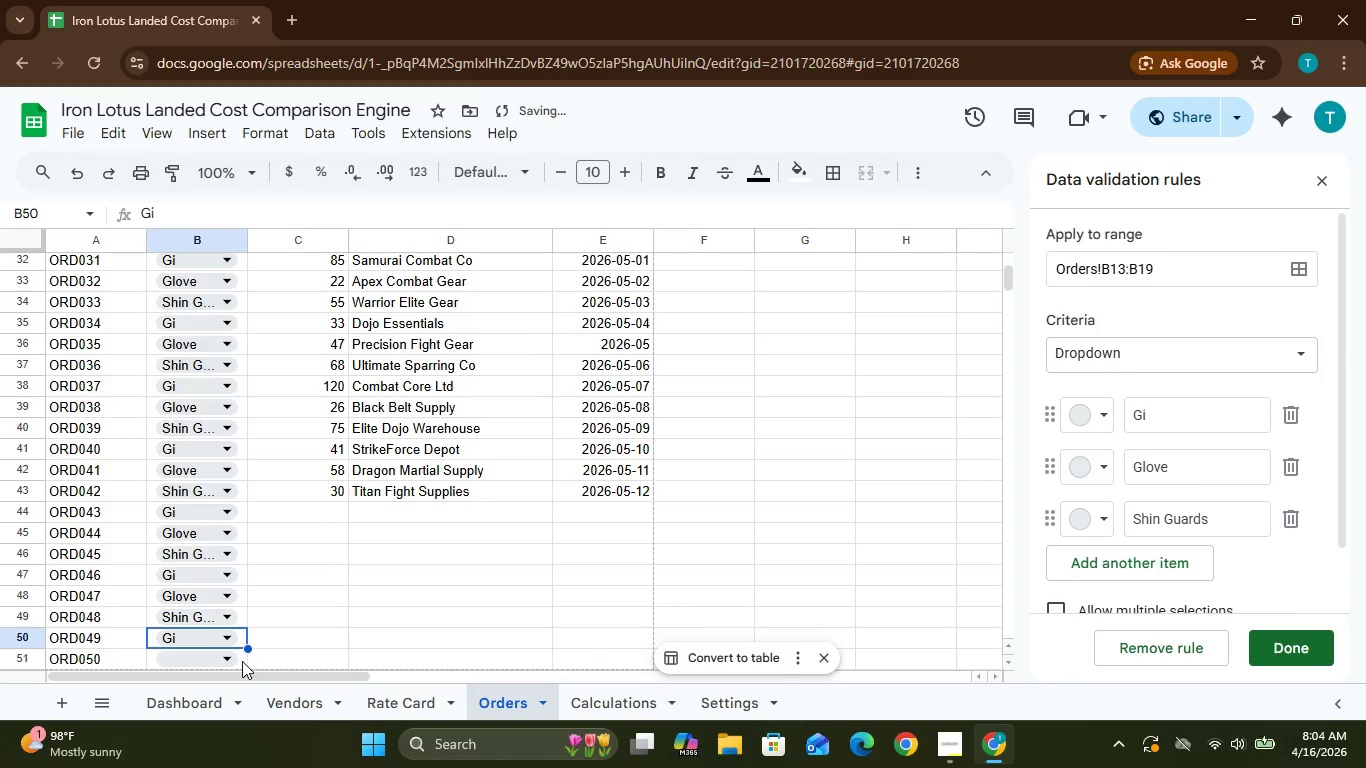 
left_click([227, 652])
 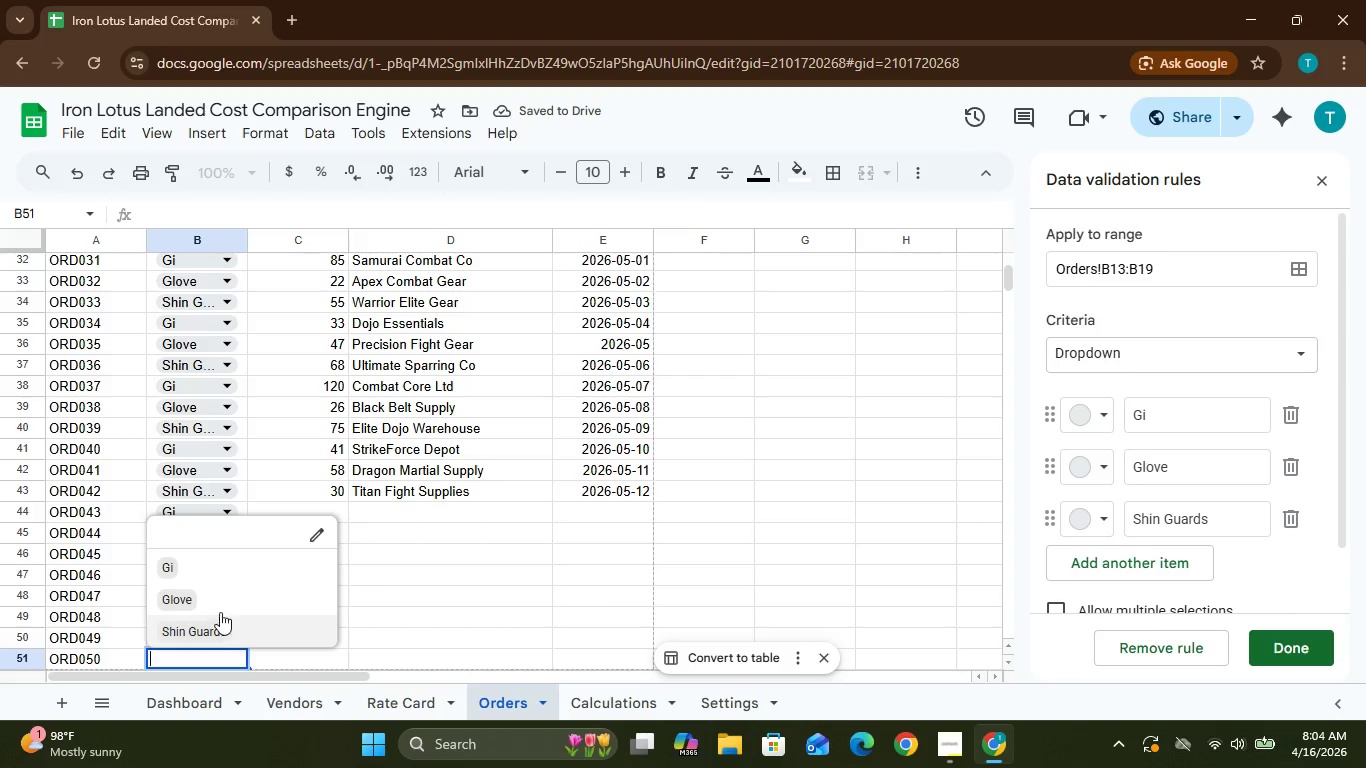 
left_click([217, 602])
 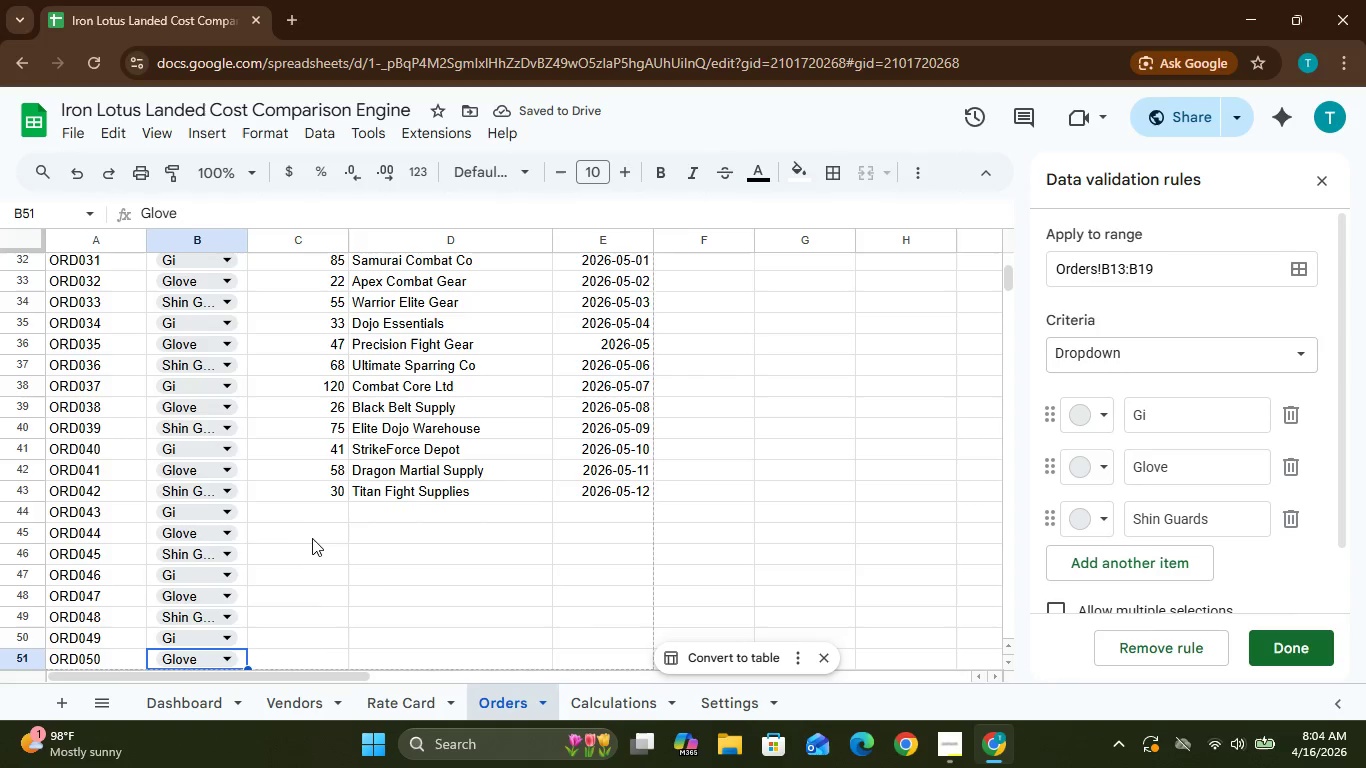 
left_click([313, 512])
 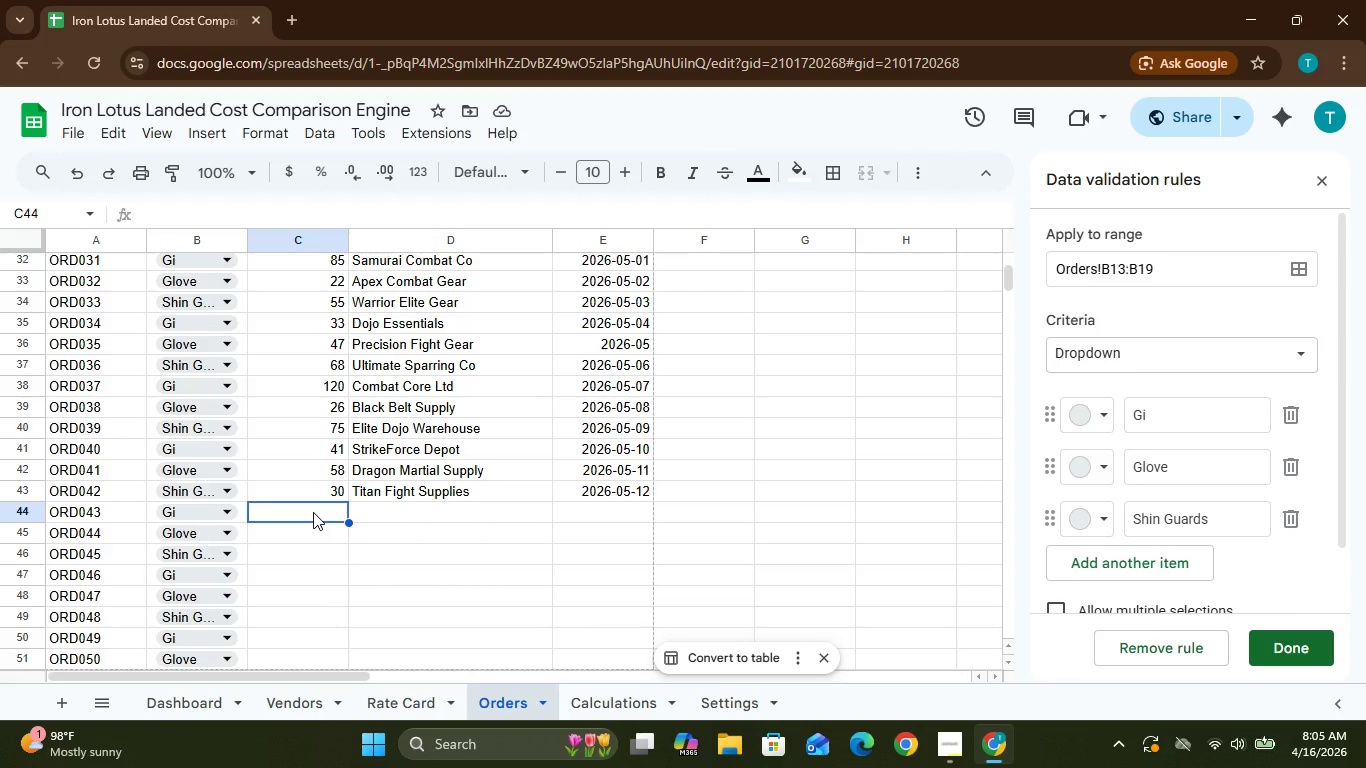 
wait(5.06)
 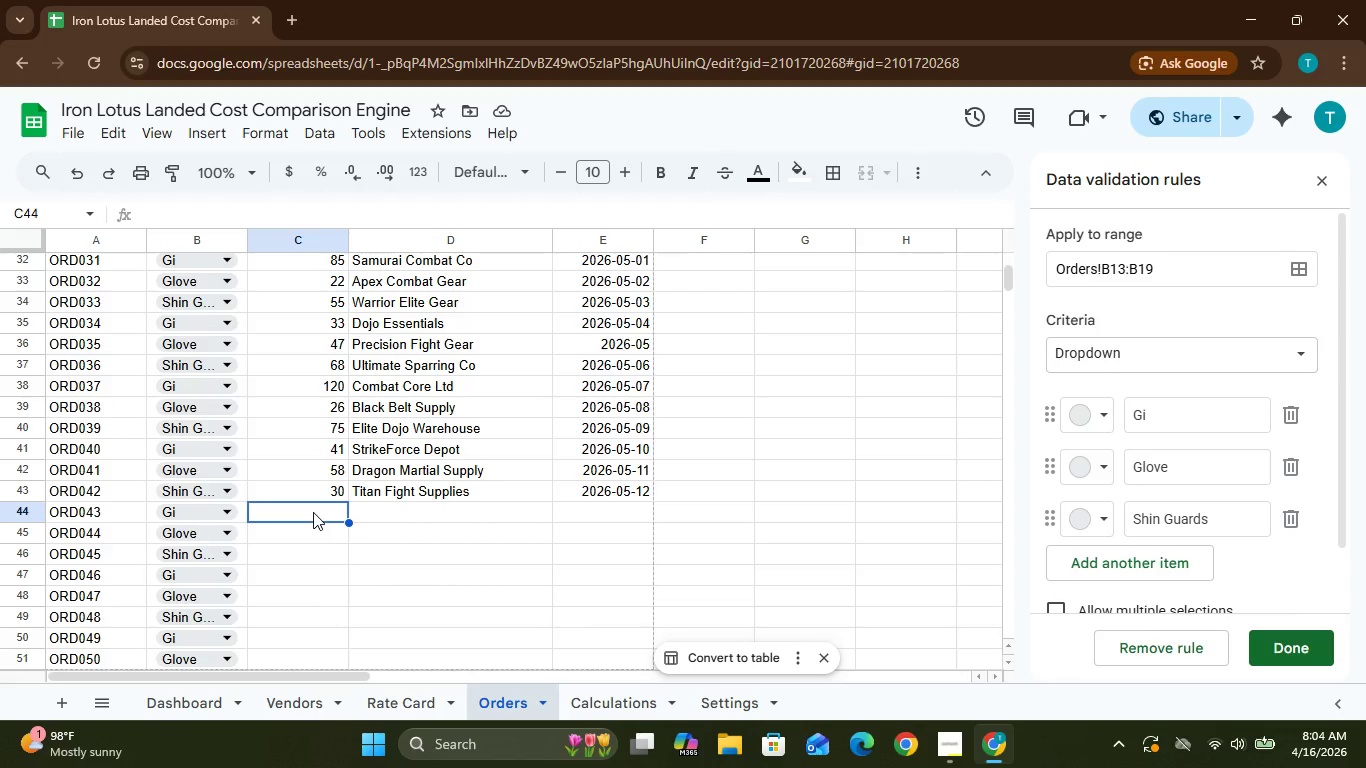 
type(95)
 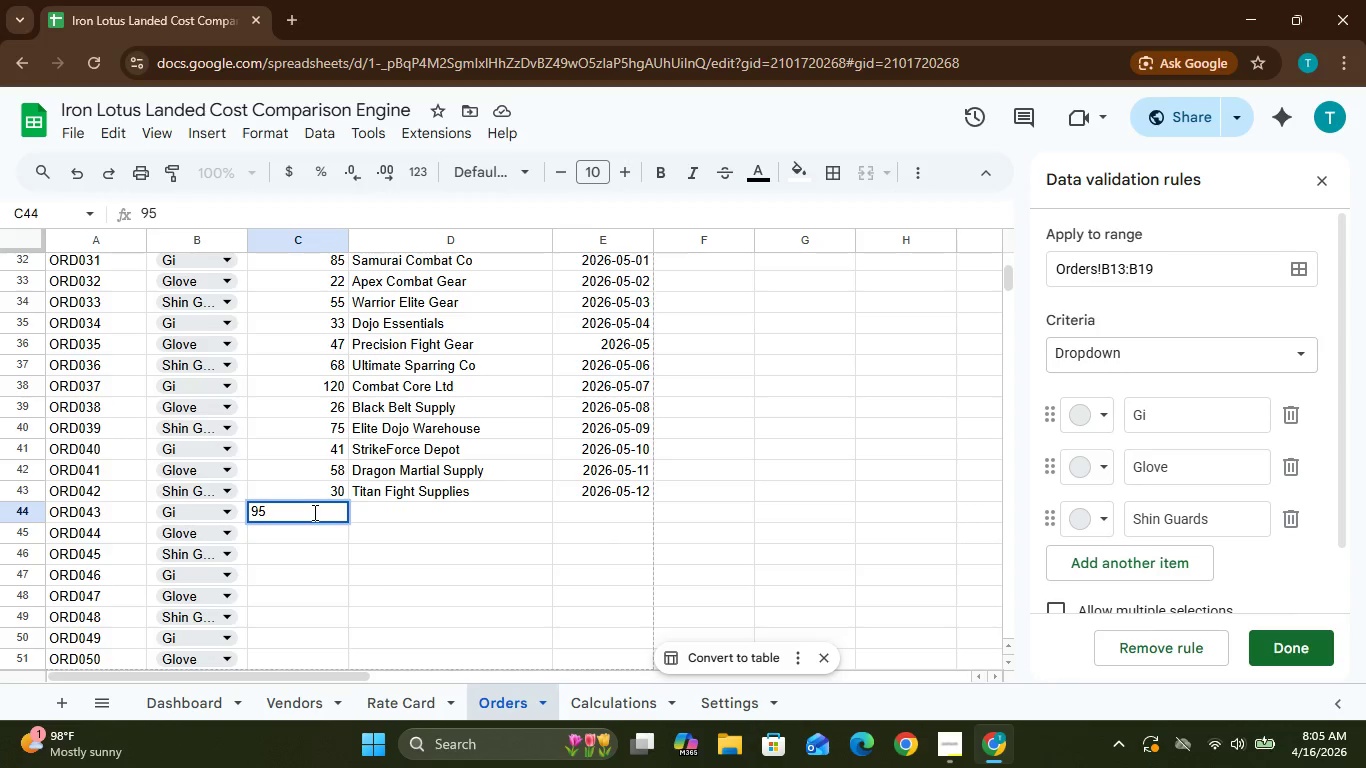 
key(ArrowDown)
 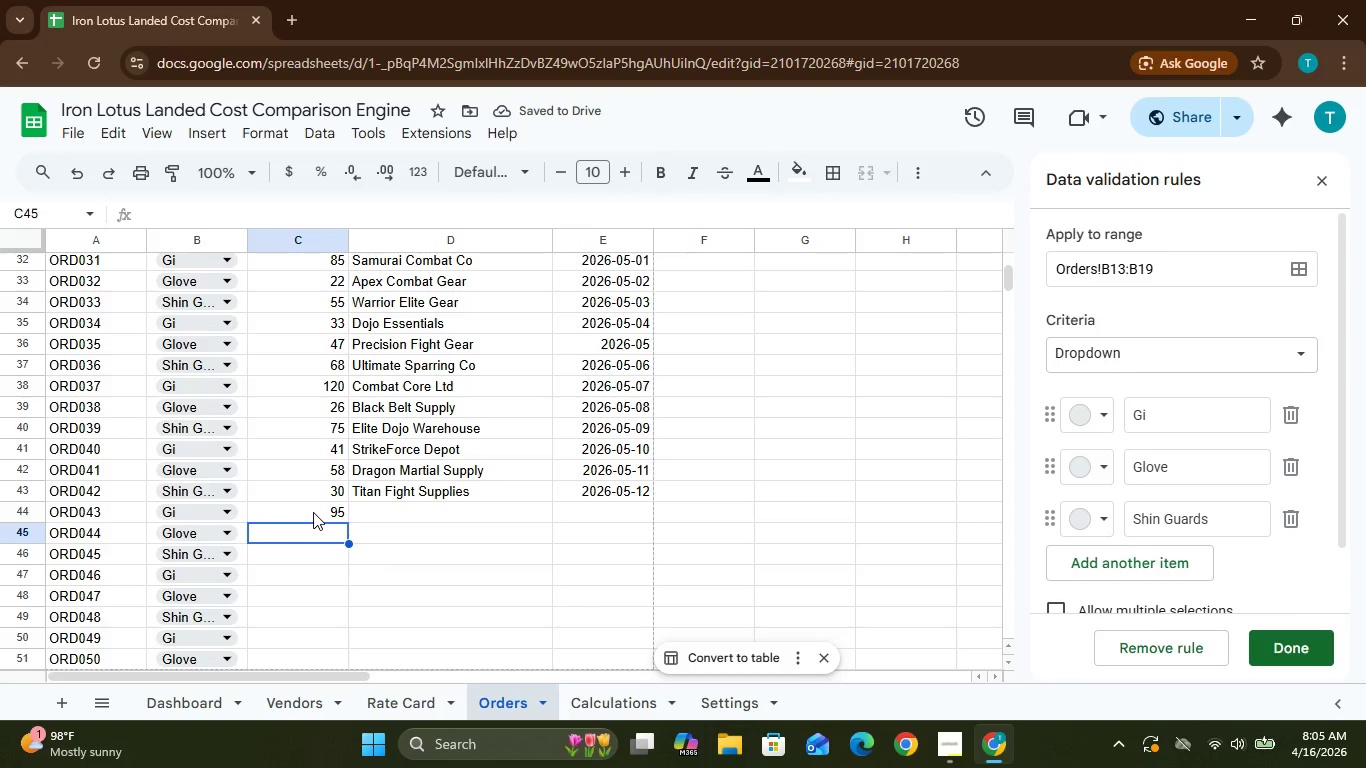 
type(62)
 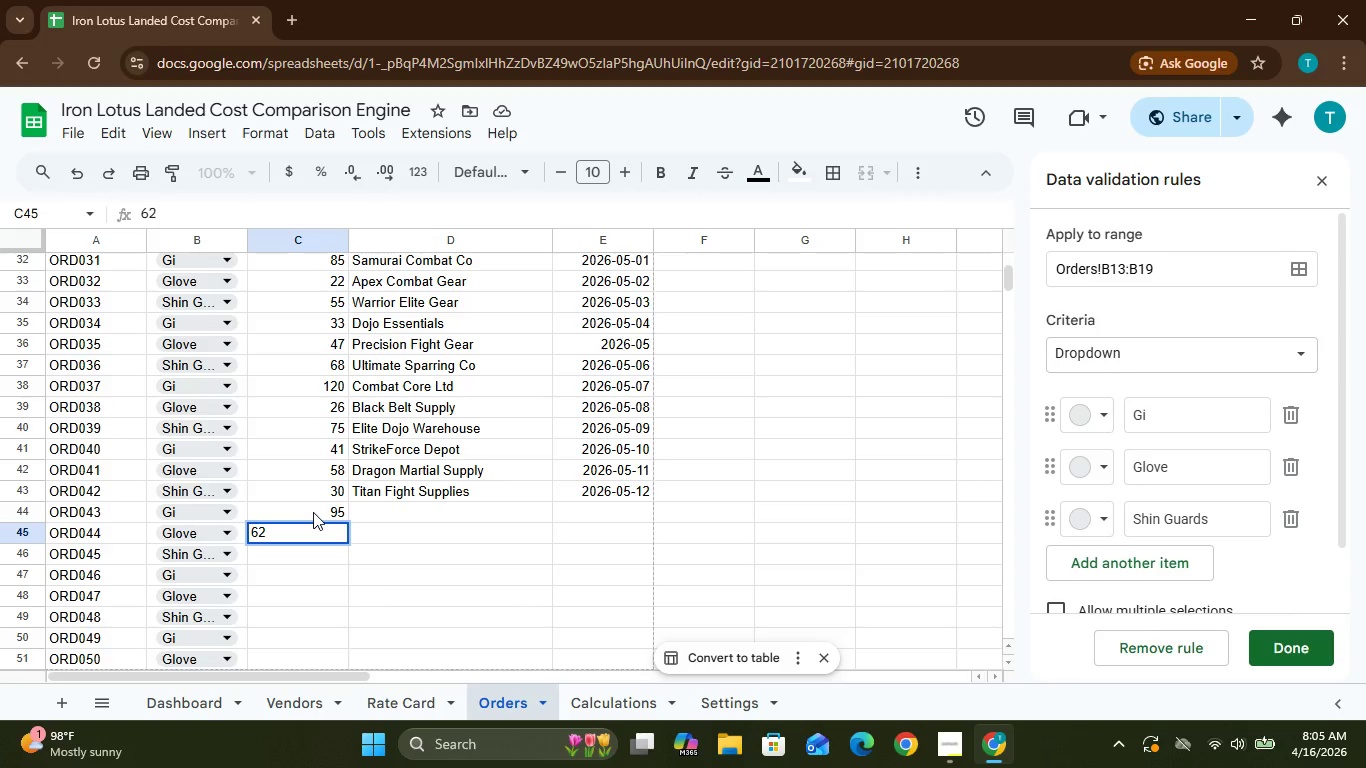 
key(ArrowDown)
 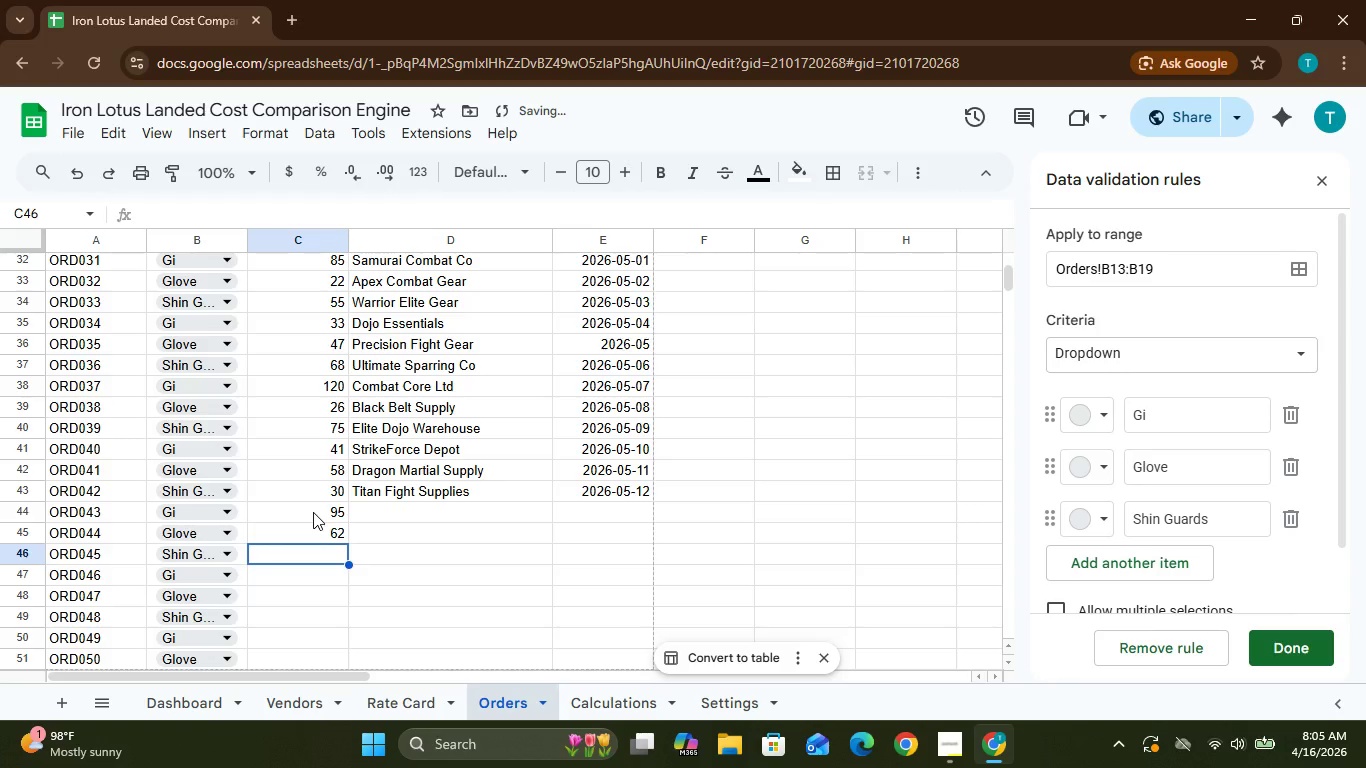 
type(44)
 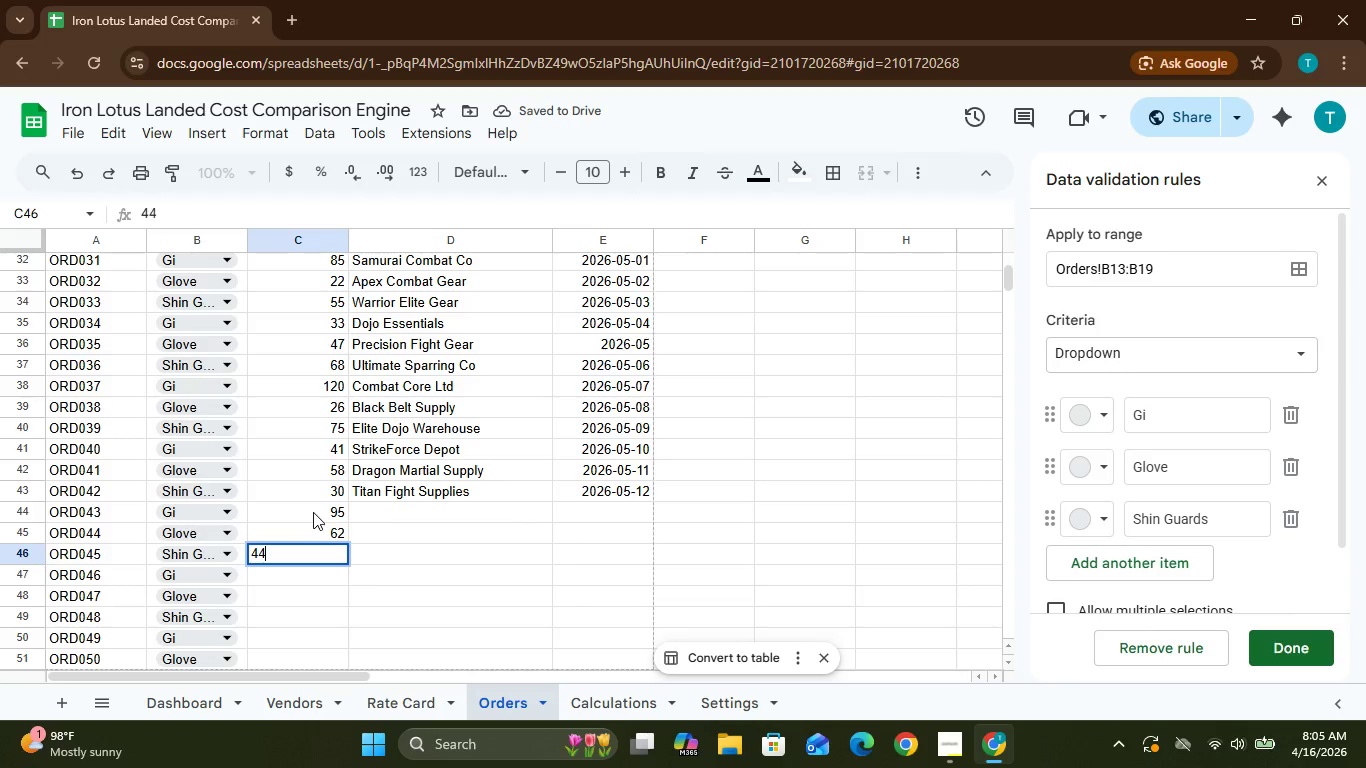 
key(ArrowDown)
 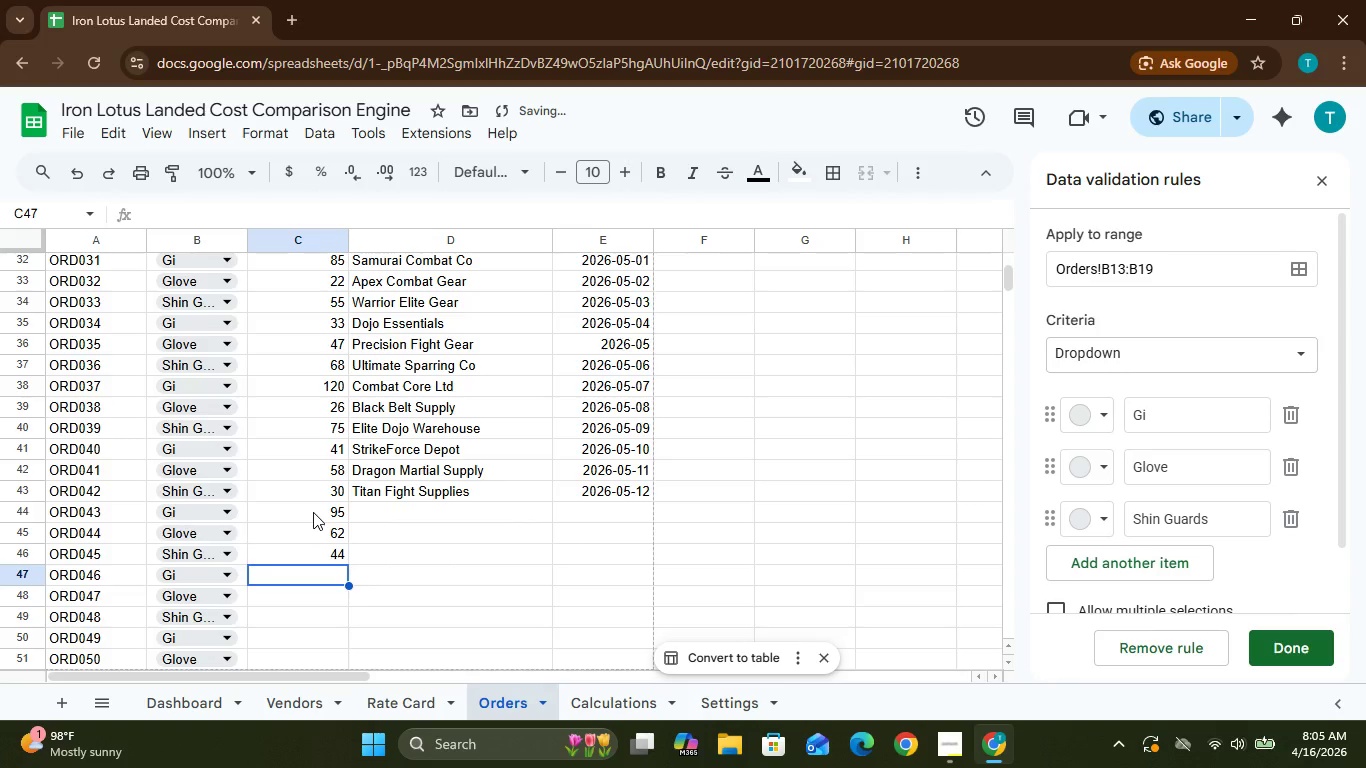 
type(70)
 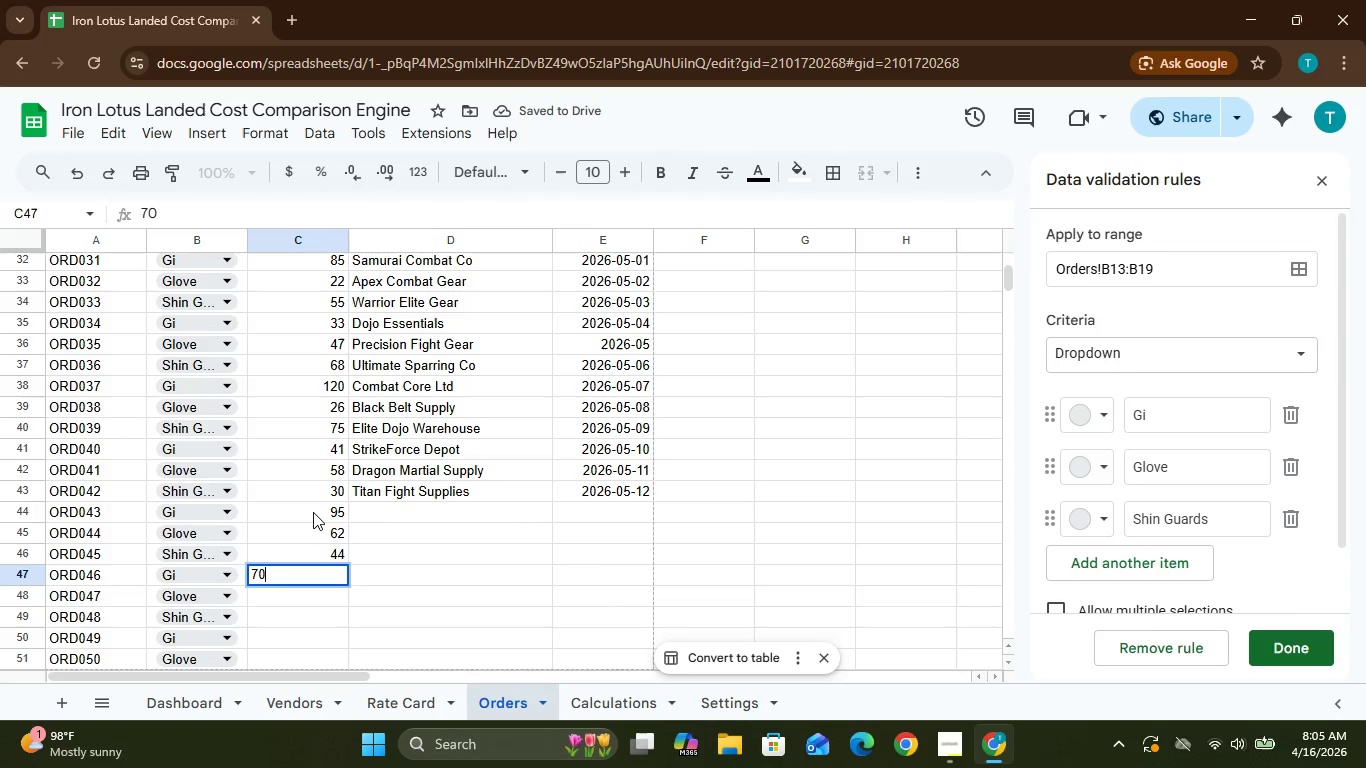 
key(ArrowDown)
 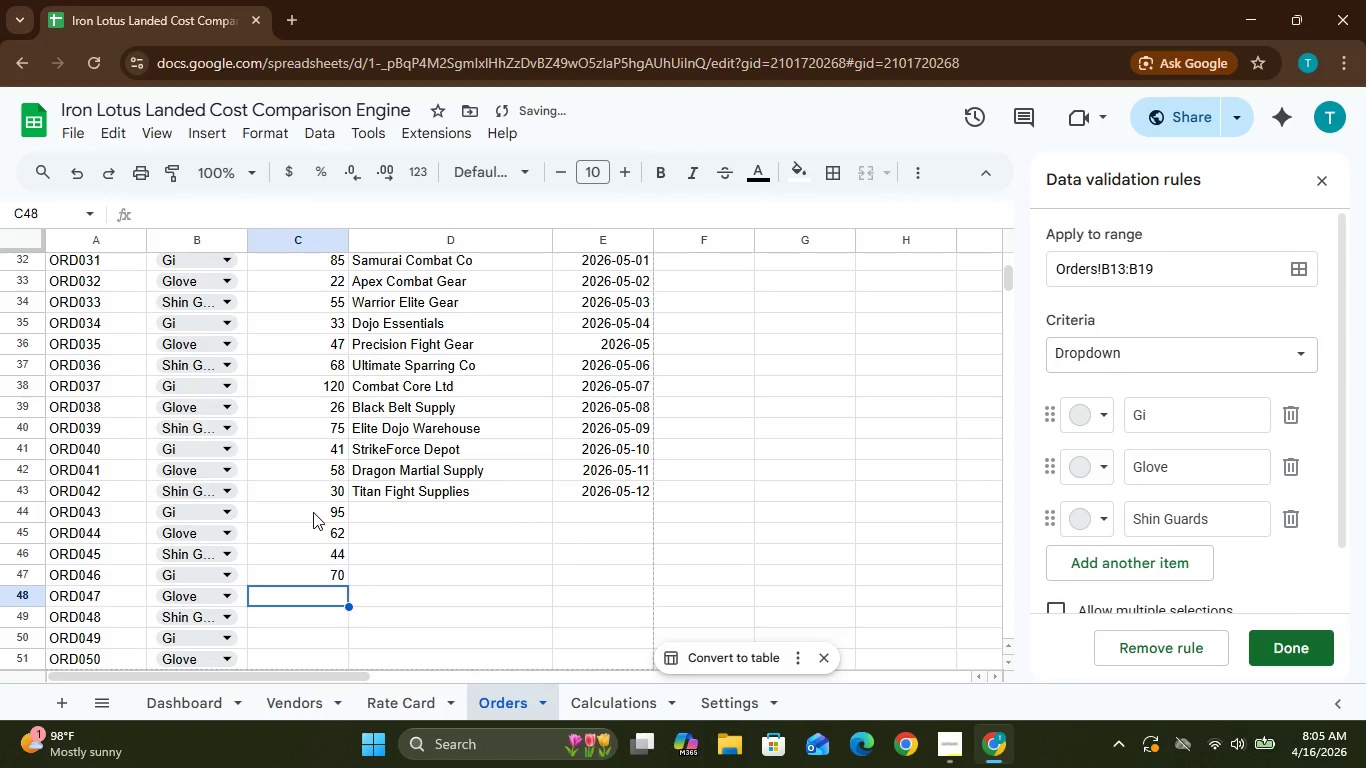 
type(36)
 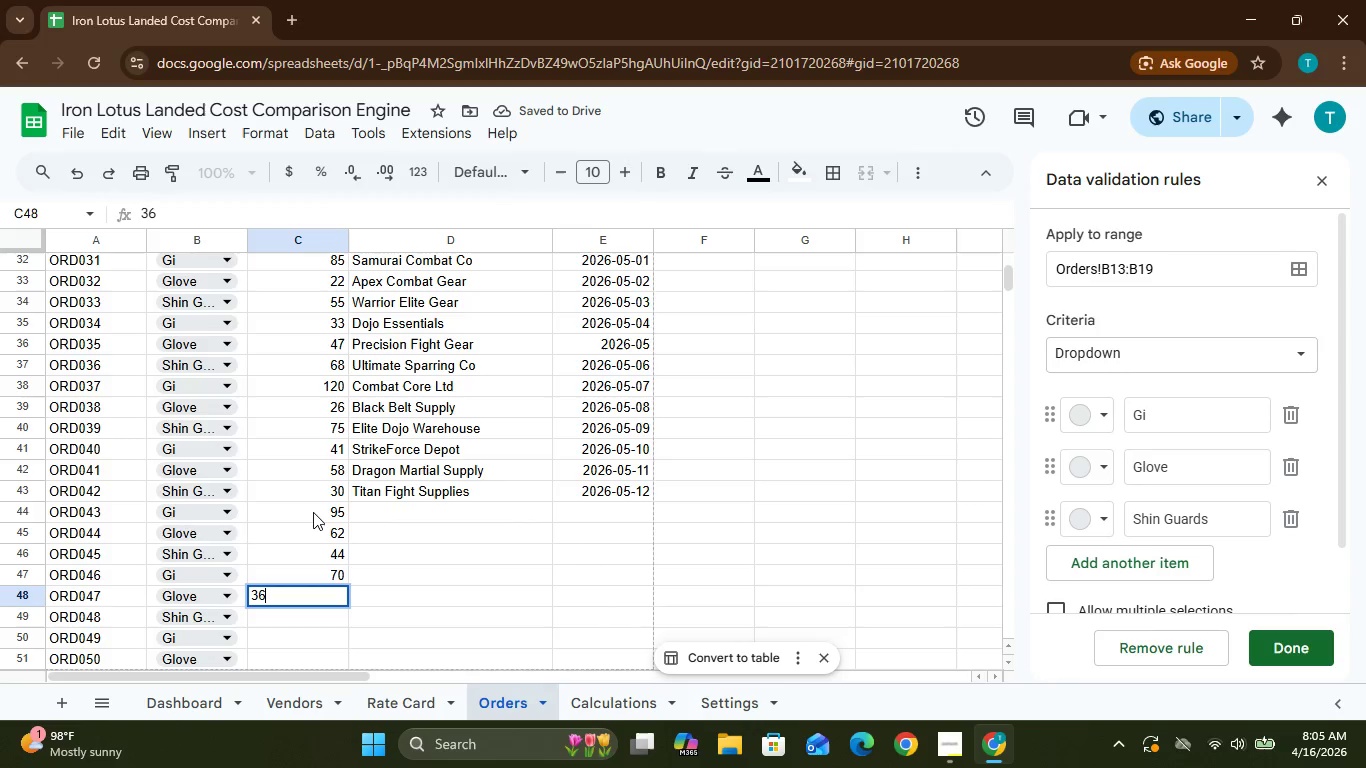 
key(ArrowDown)
 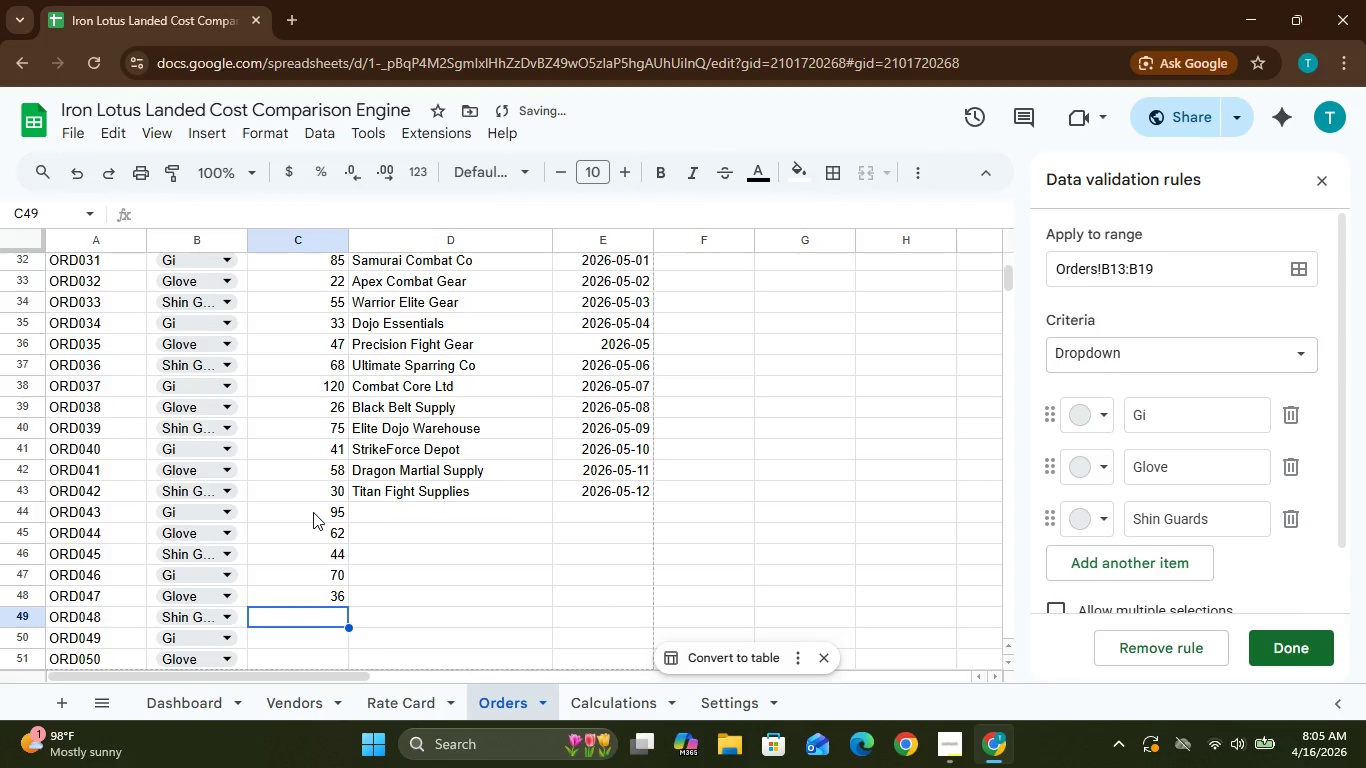 
type(523)
key(Backspace)
 